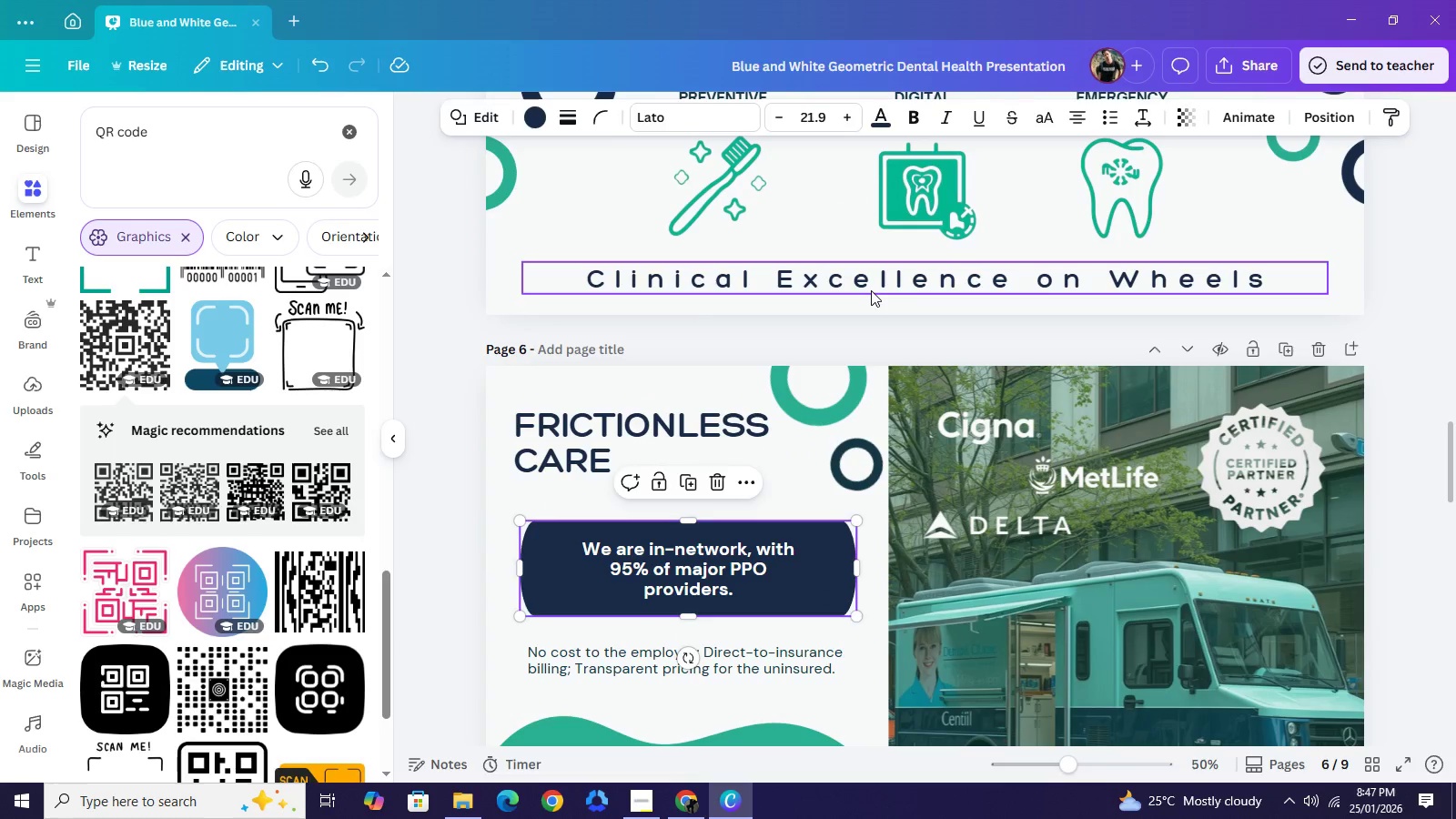 
left_click([871, 290])
 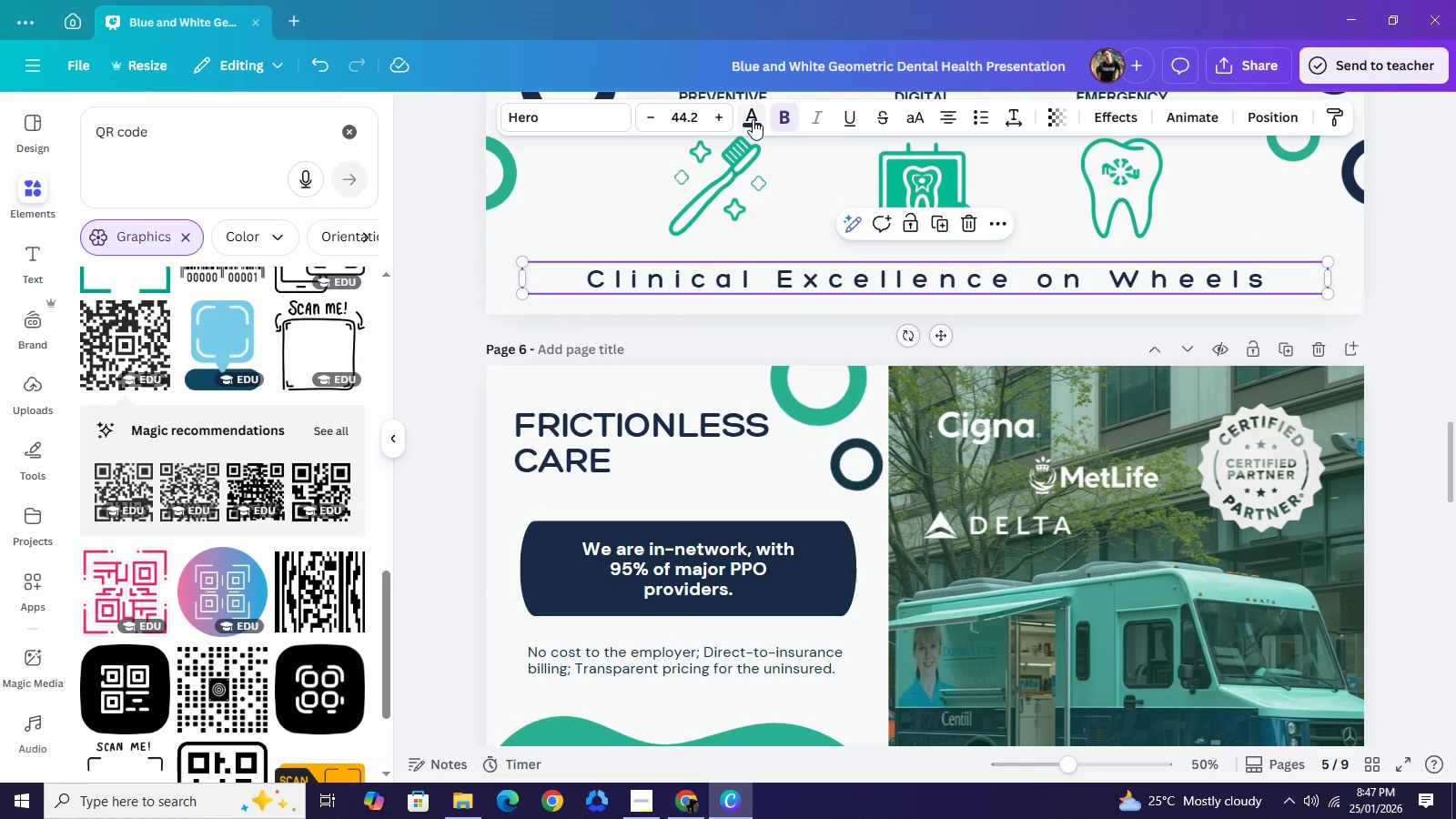 
left_click([753, 119])
 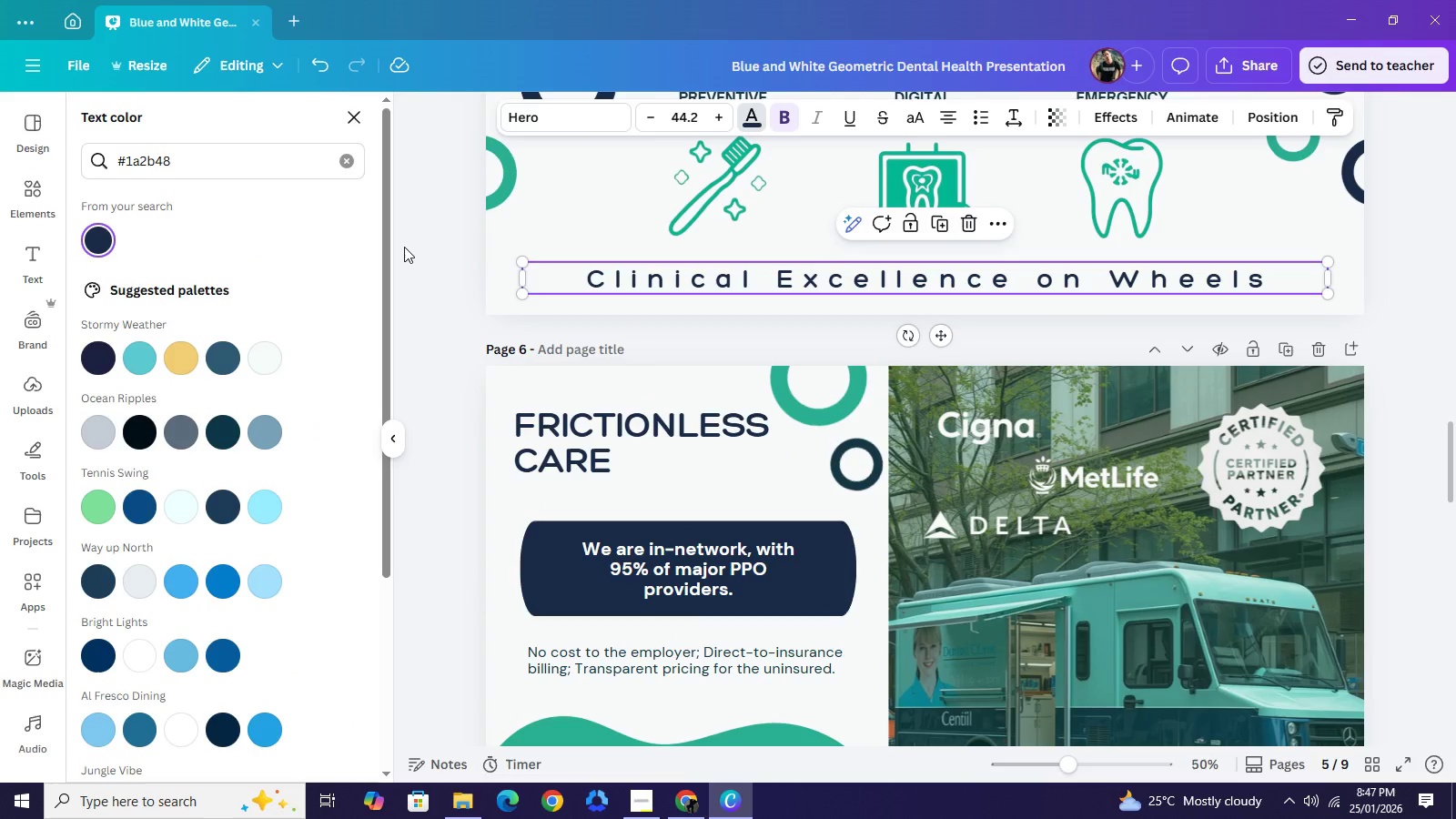 
left_click([429, 244])
 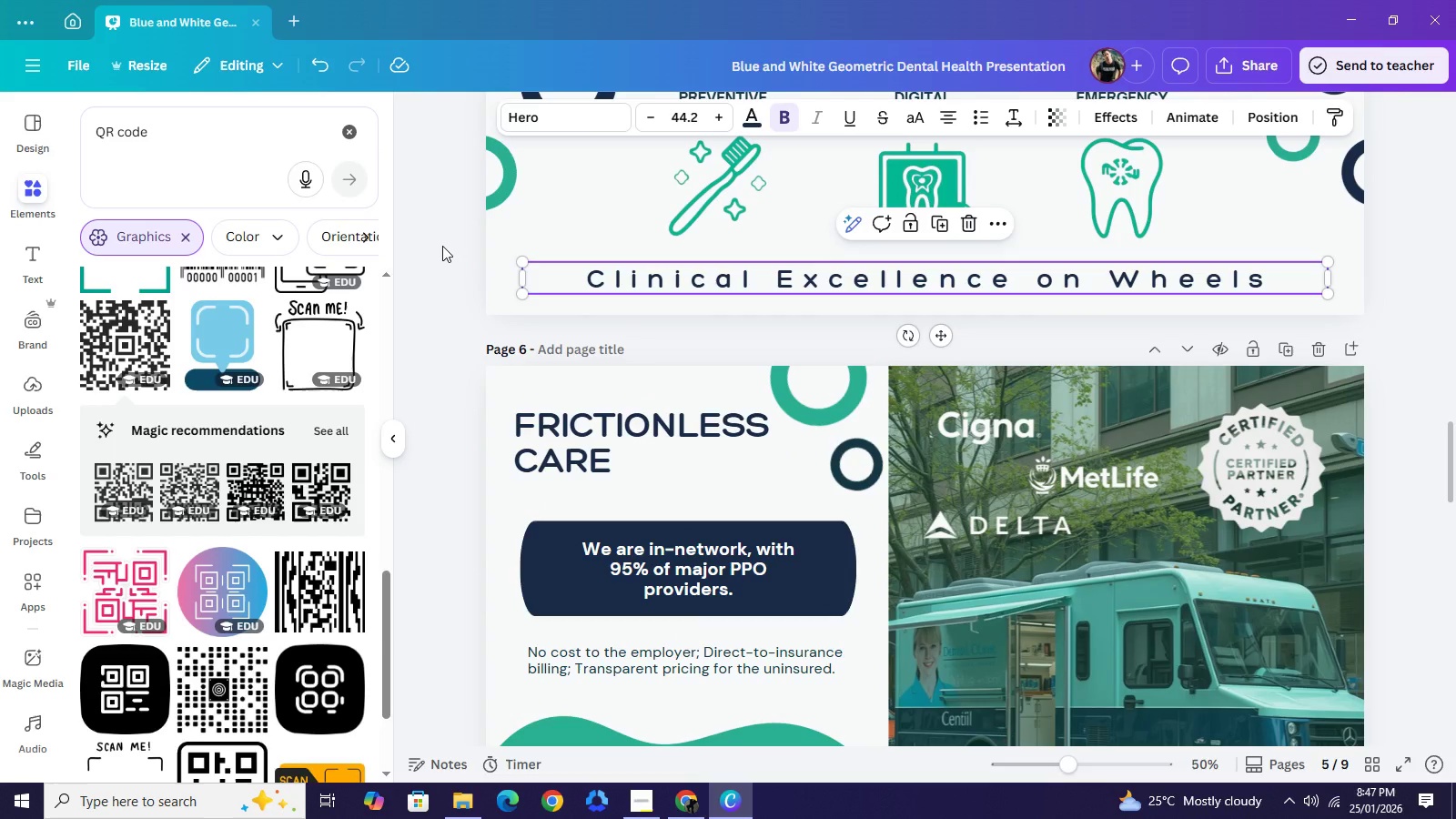 
scroll: coordinate [811, 323], scroll_direction: up, amount: 4.0
 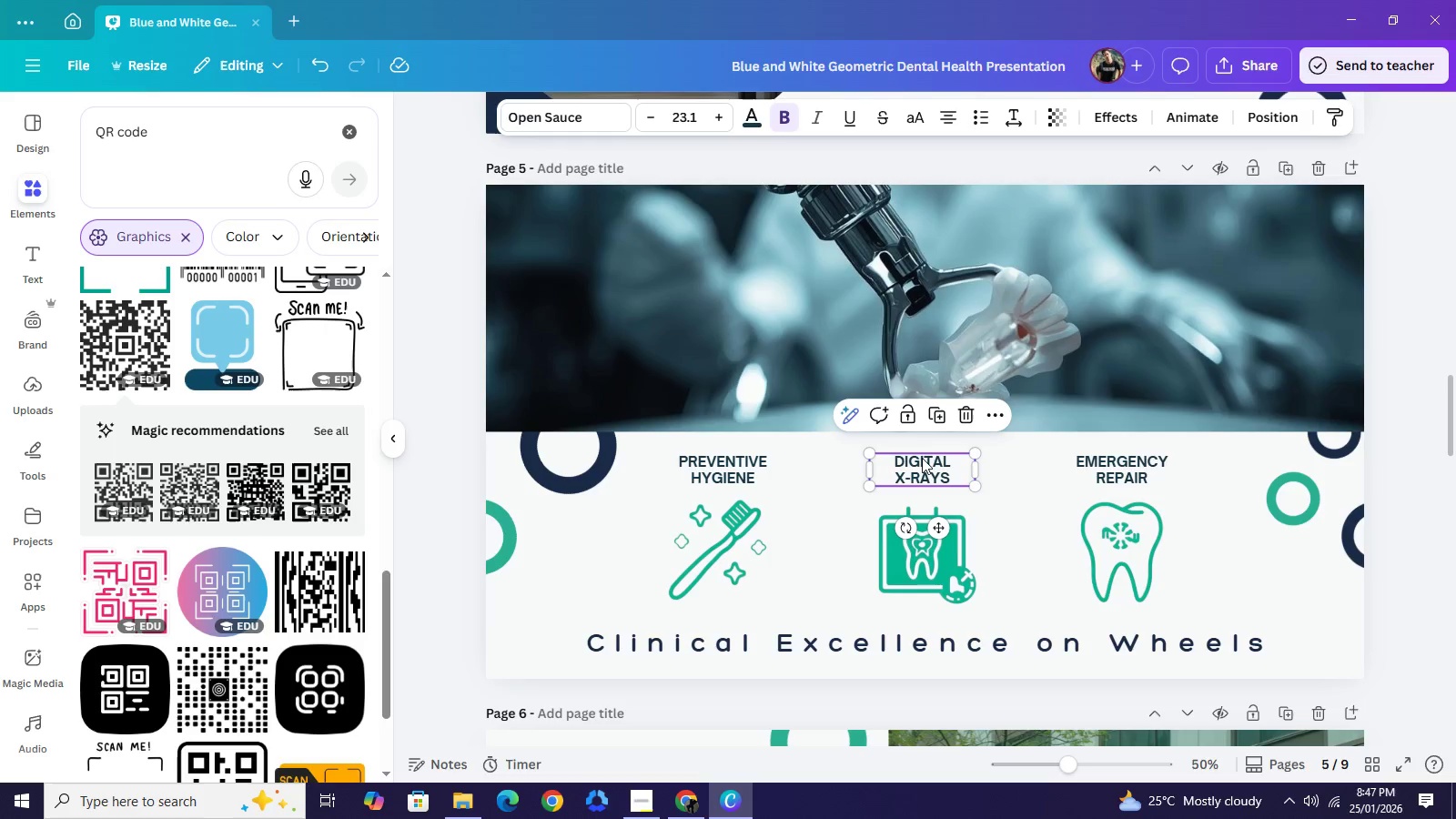 
left_click([922, 458])
 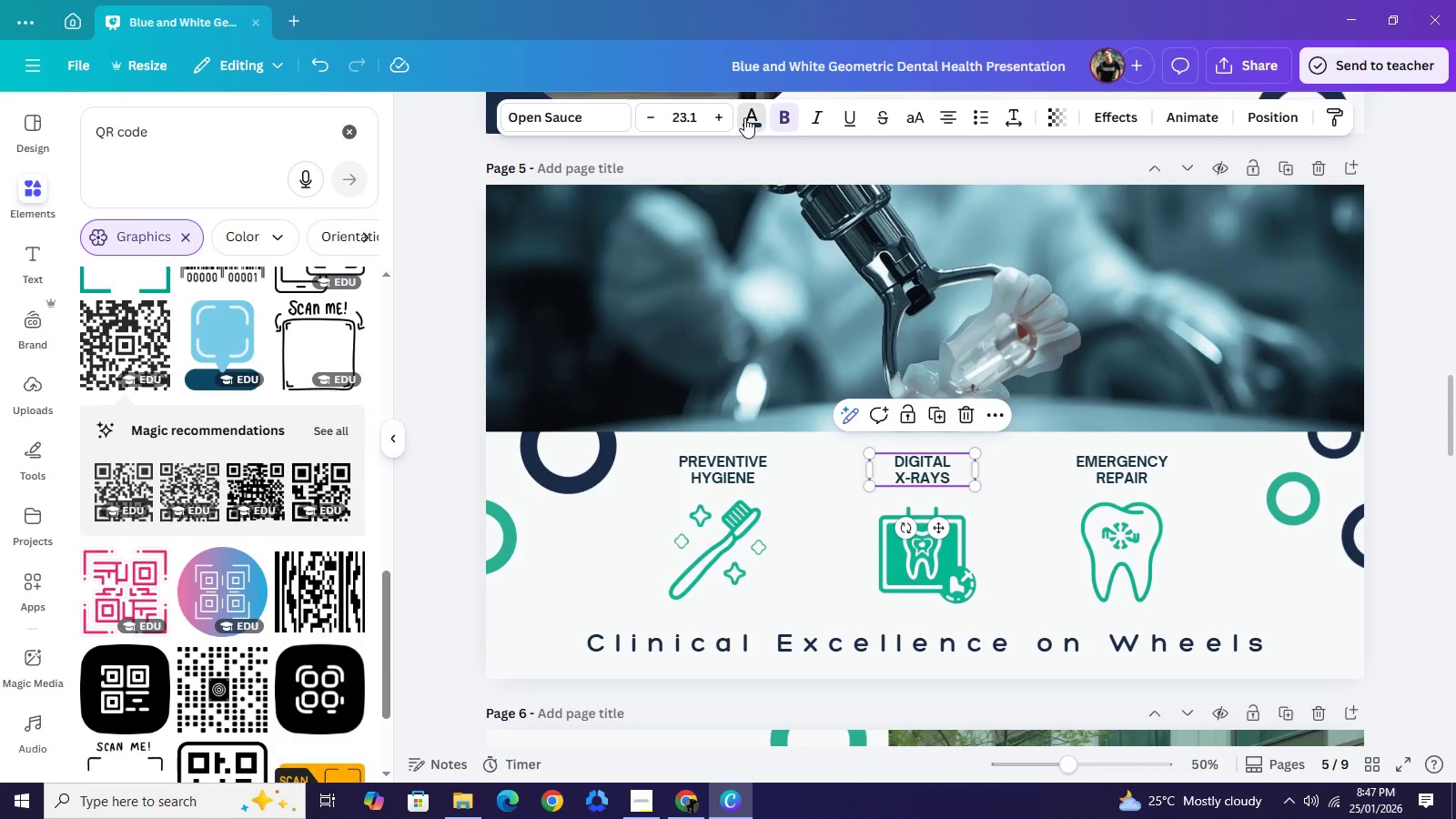 
left_click([744, 117])
 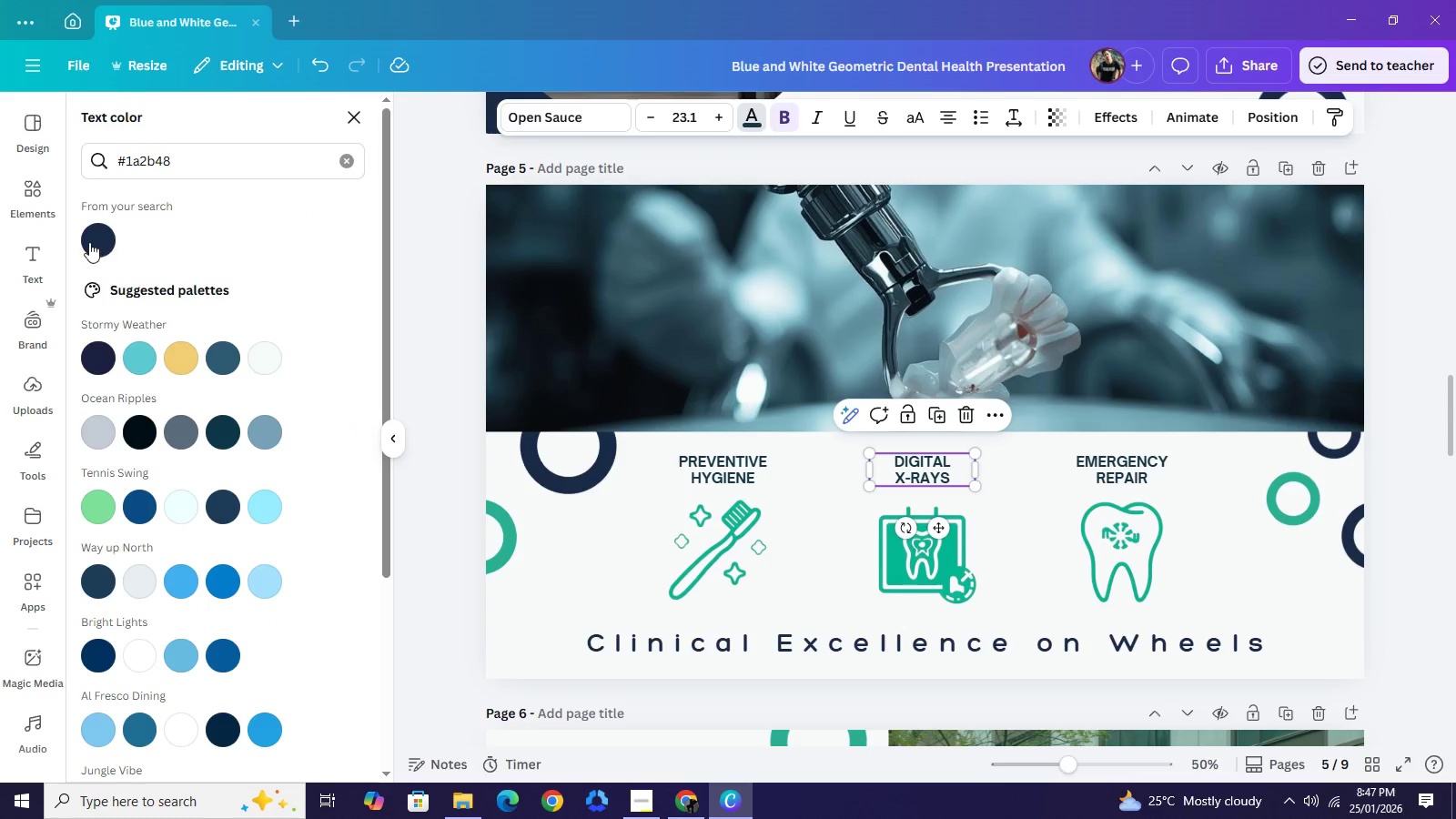 
left_click([87, 243])
 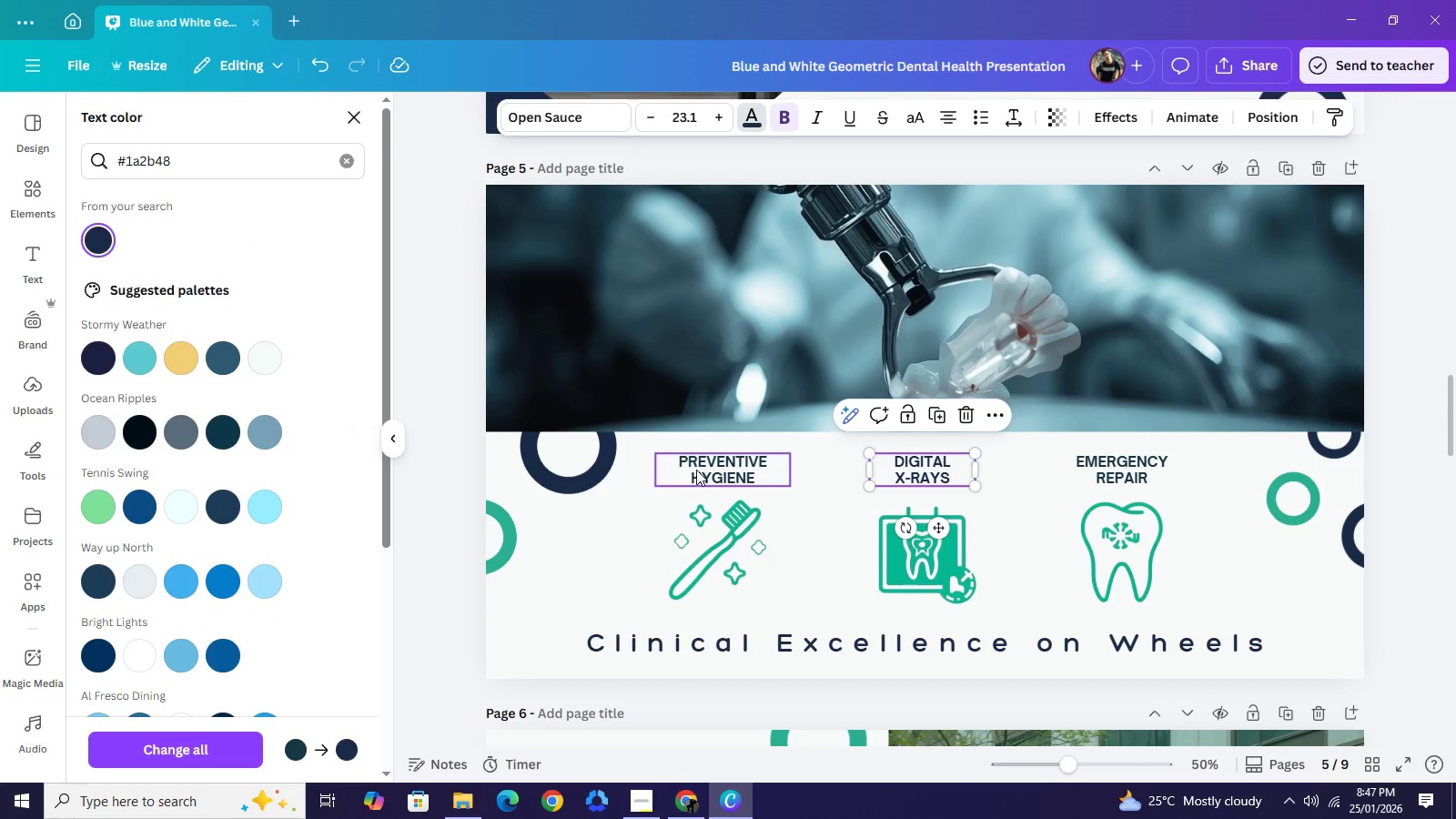 
left_click([697, 470])
 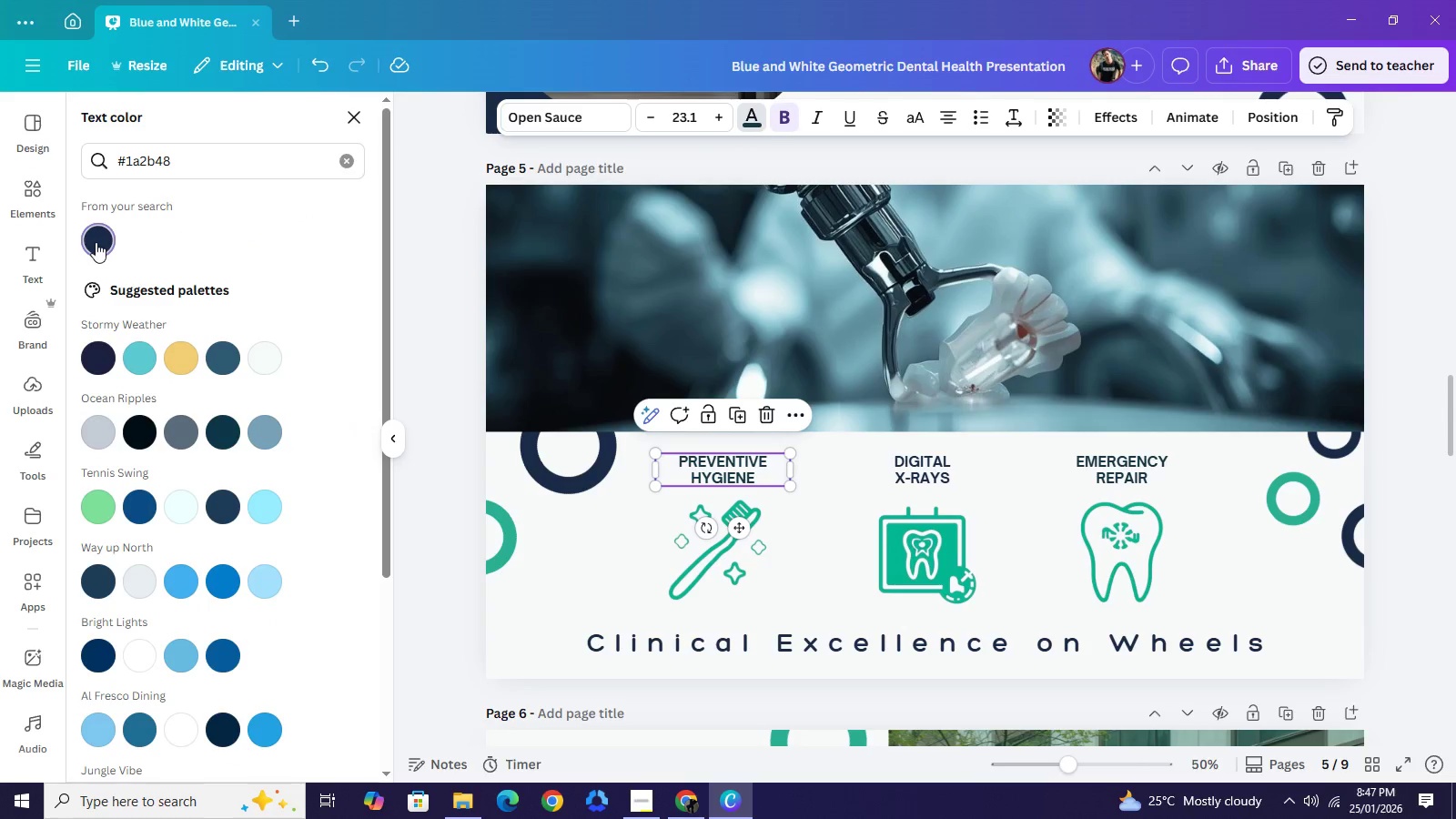 
left_click([96, 242])
 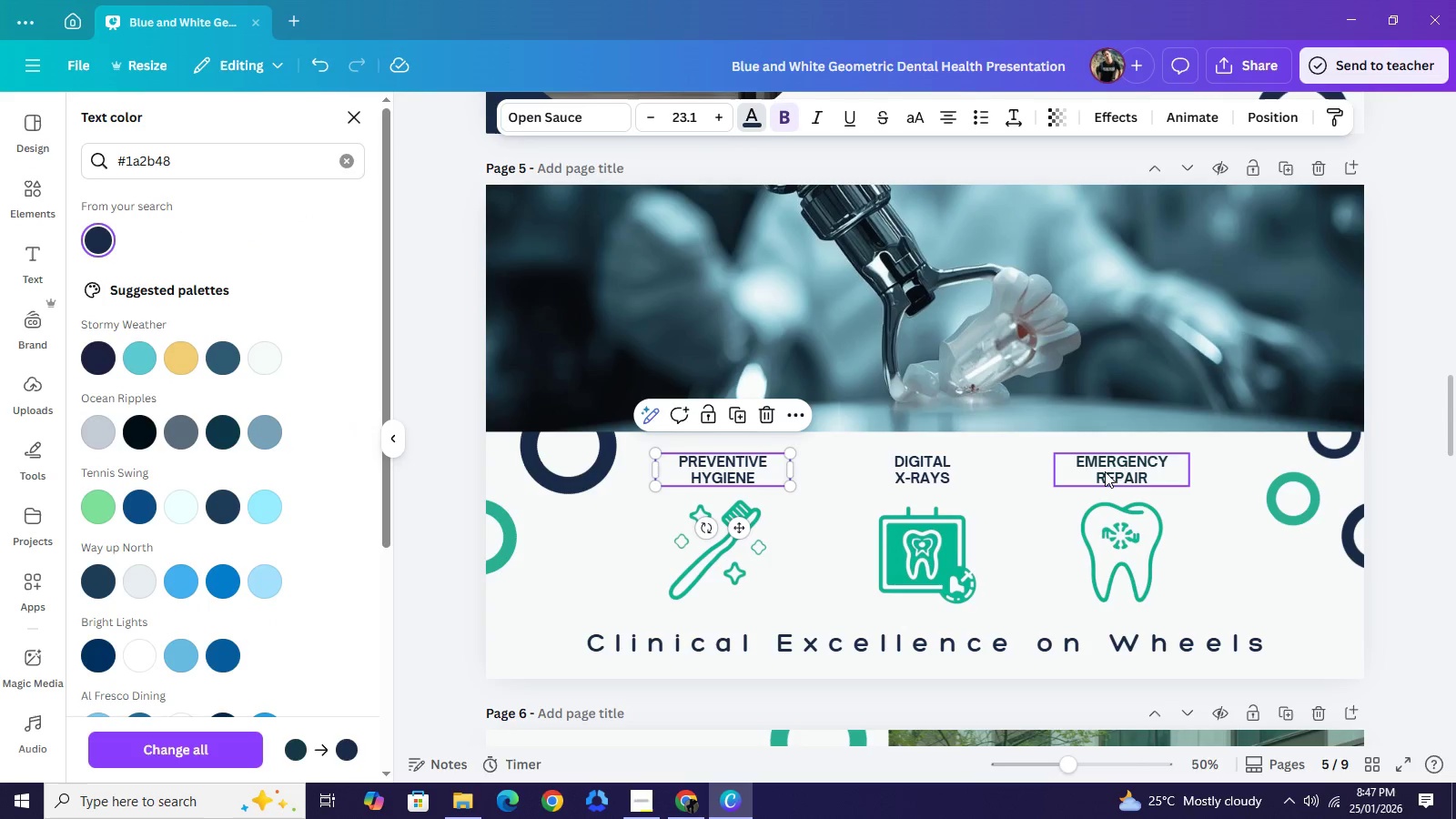 
left_click([1105, 471])
 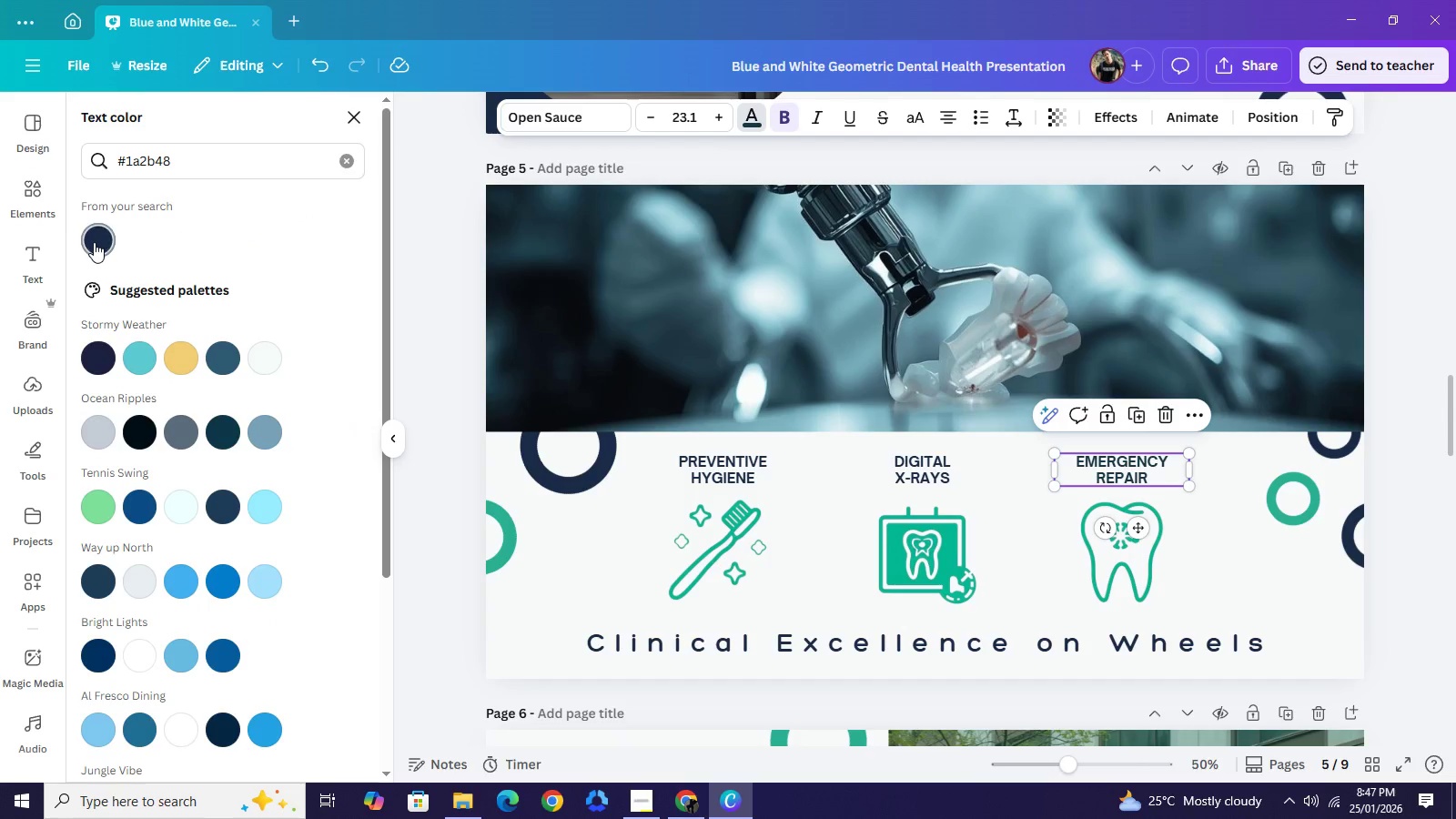 
left_click([94, 242])
 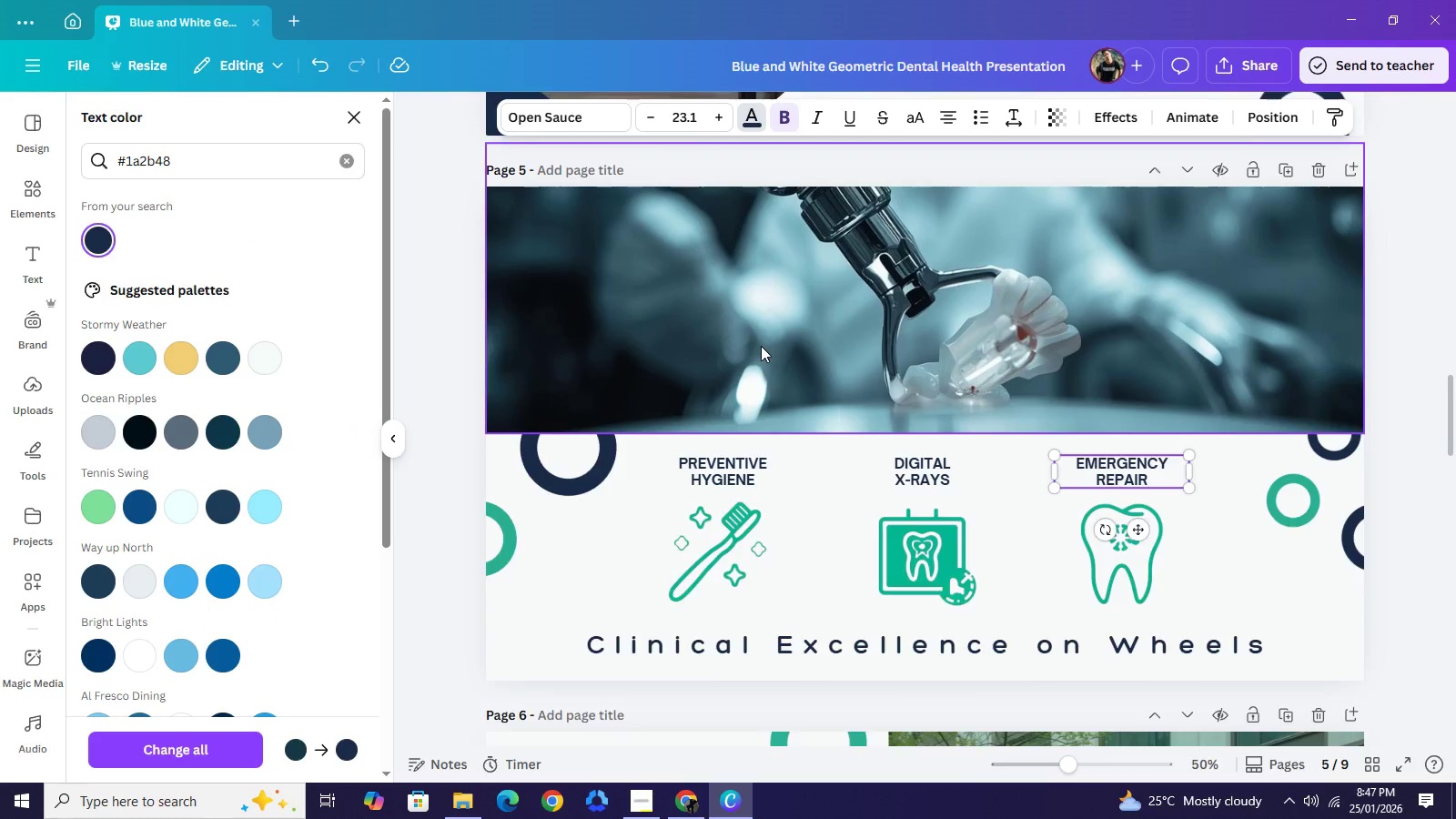 
scroll: coordinate [761, 346], scroll_direction: up, amount: 3.0
 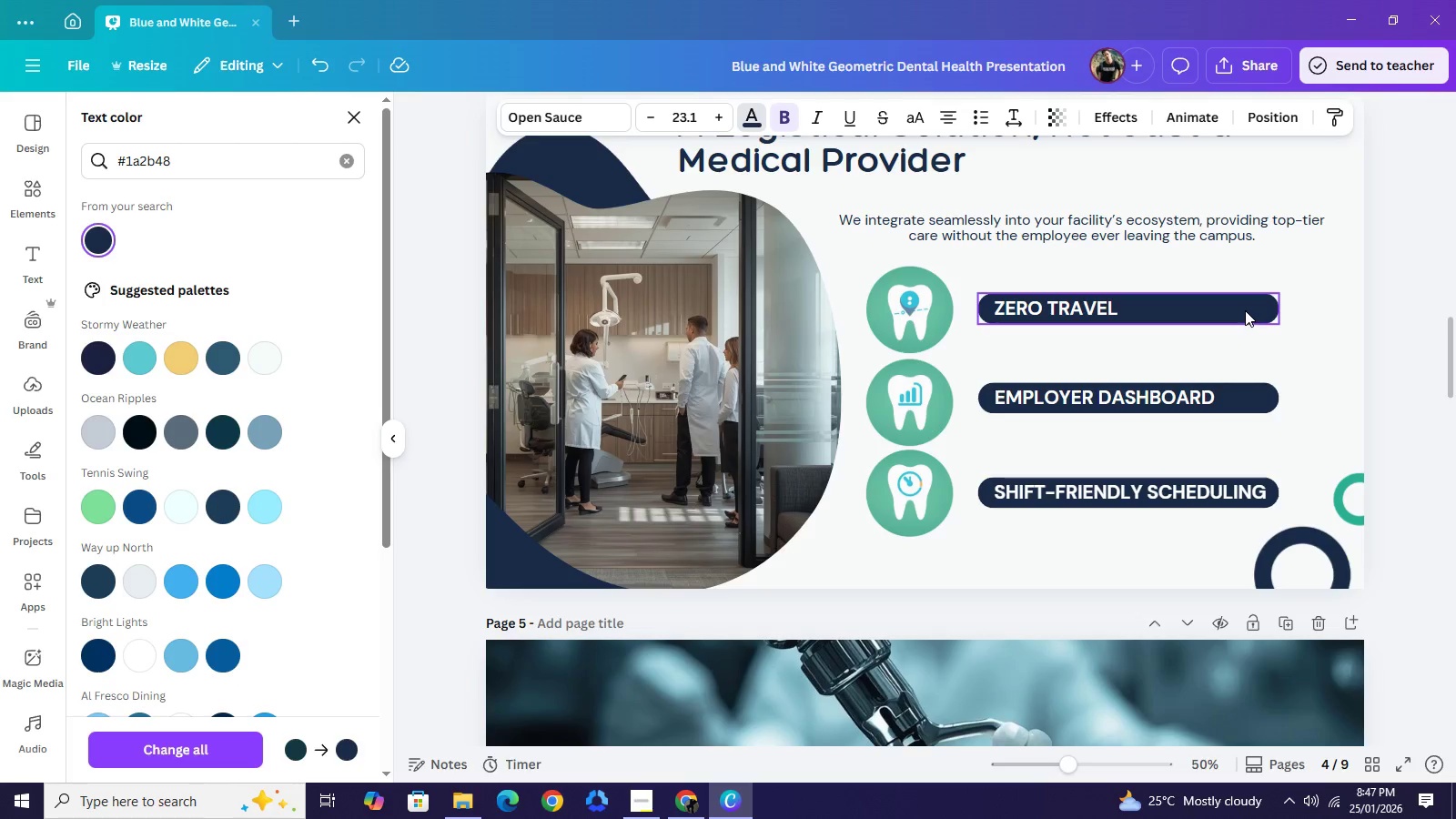 
left_click([1245, 310])
 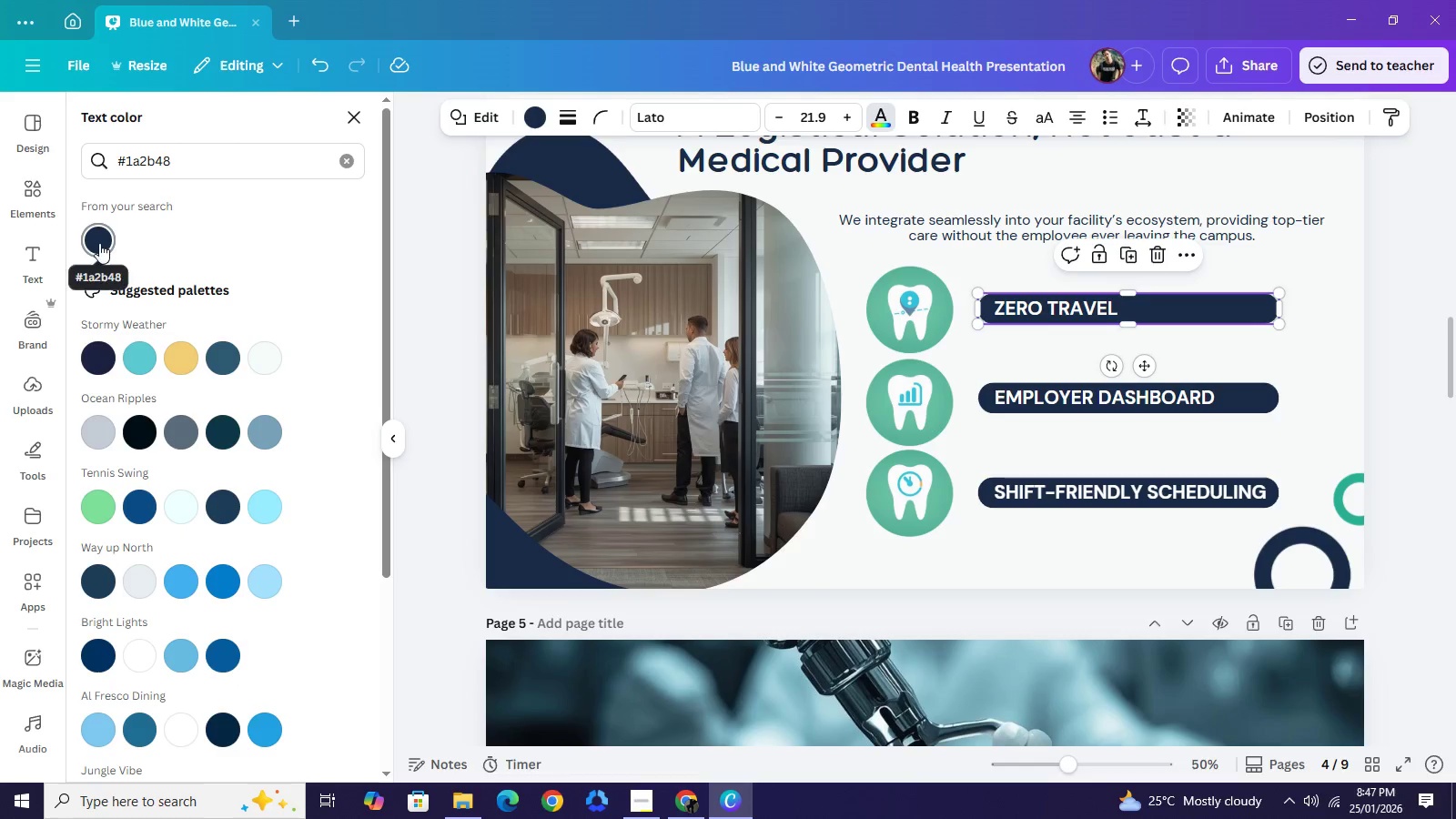 
left_click([99, 243])
 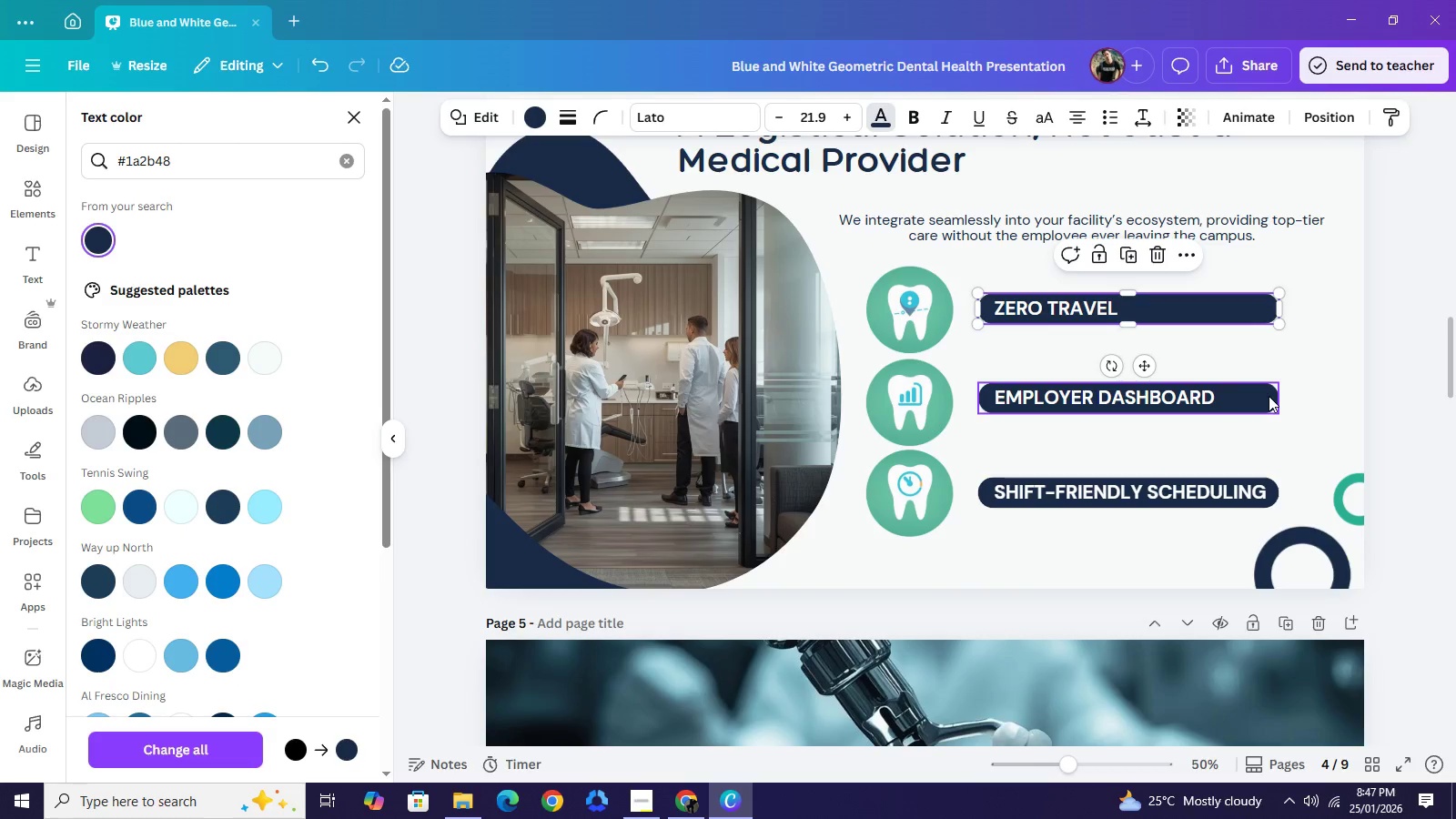 
left_click([1269, 396])
 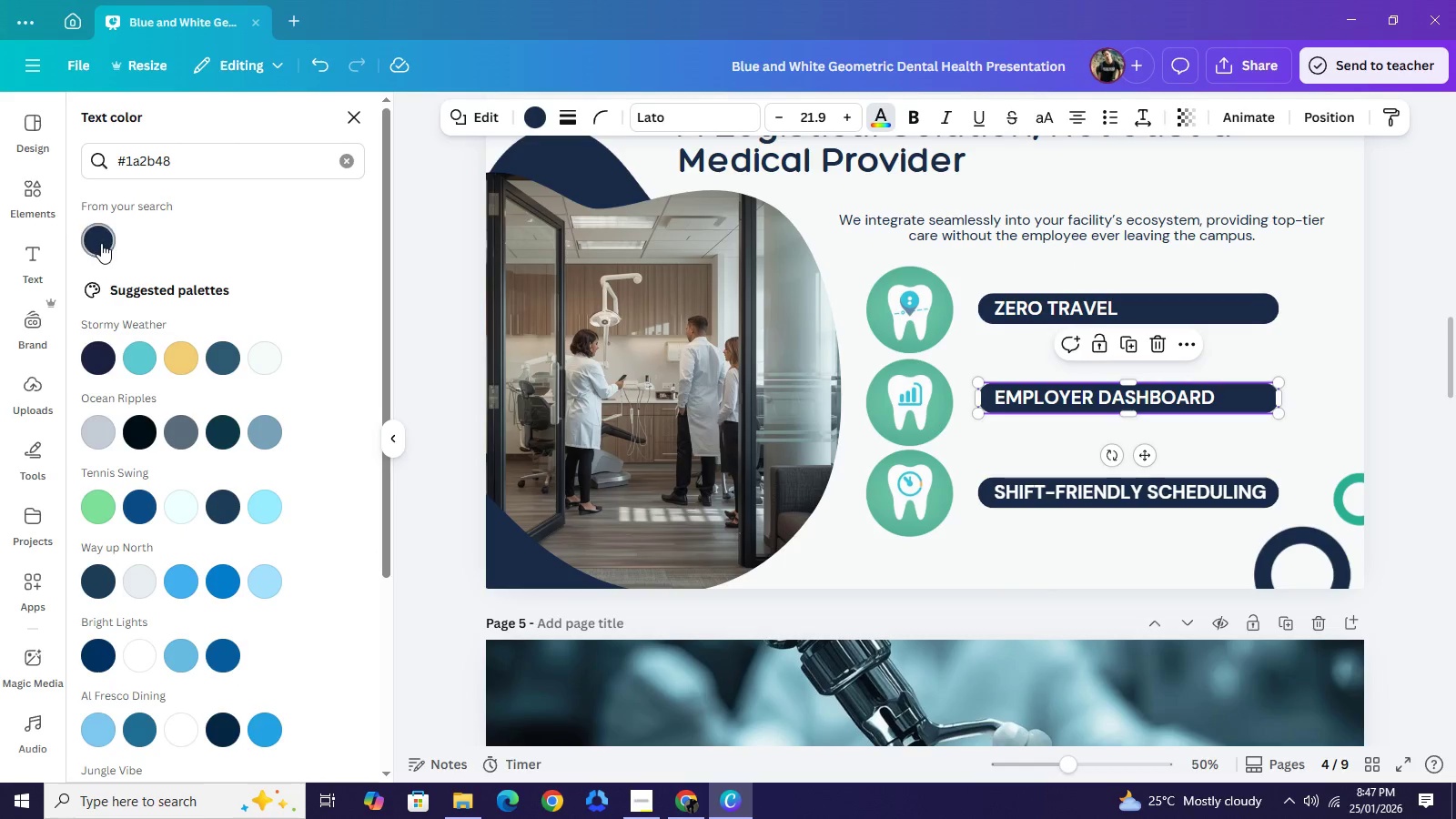 
left_click([101, 243])
 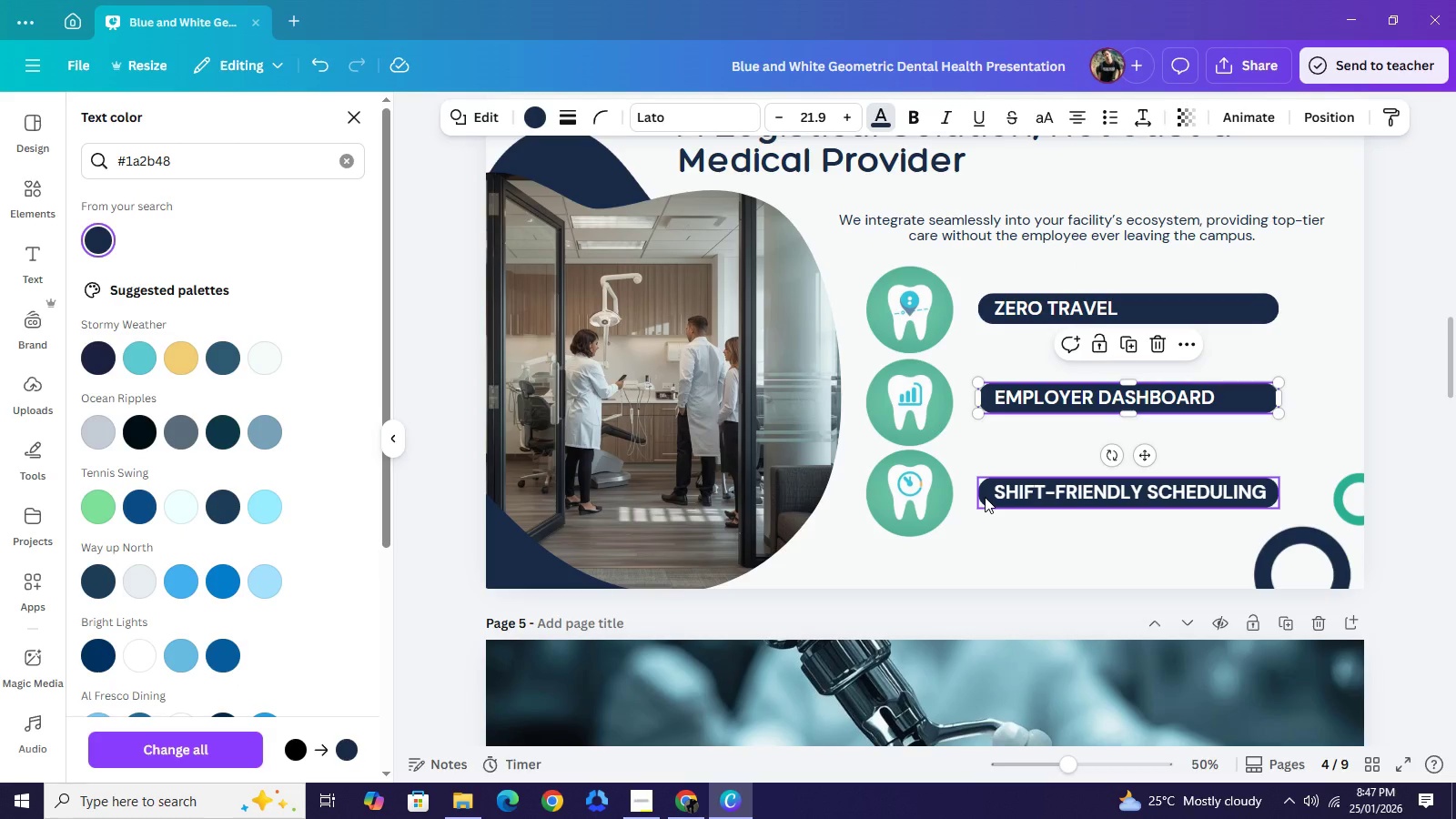 
left_click([985, 497])
 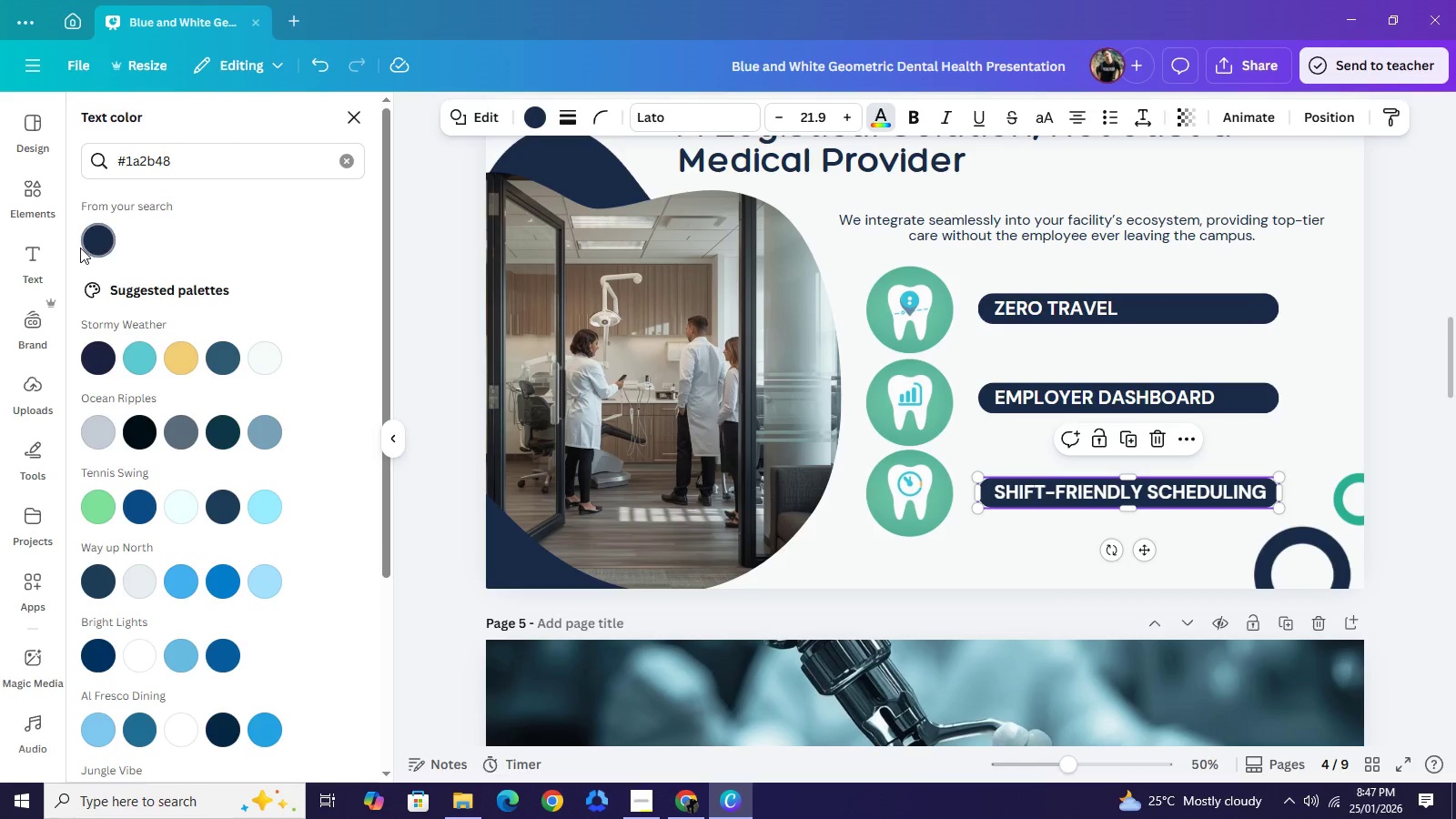 
left_click([80, 248])
 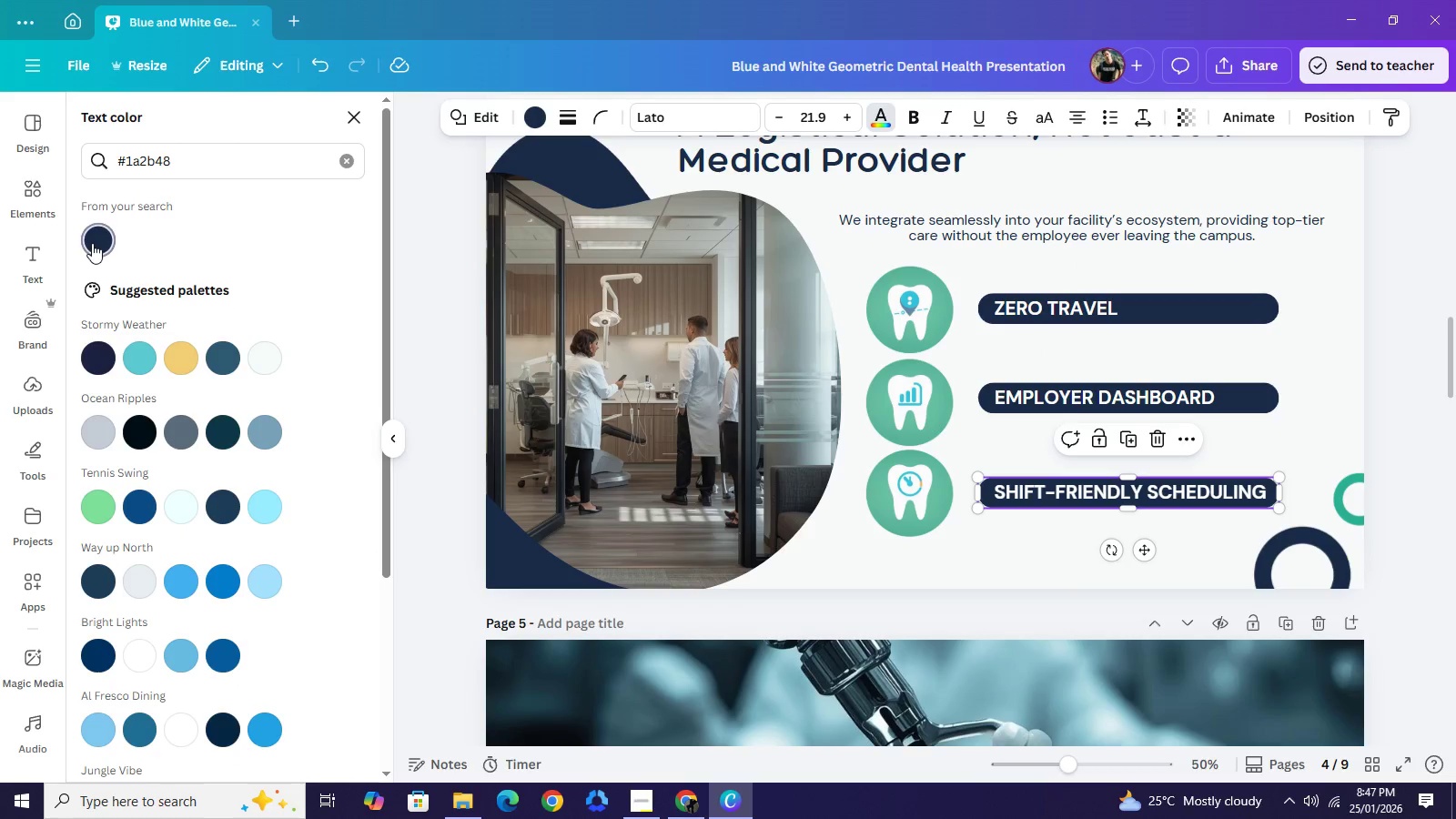 
left_click([92, 243])
 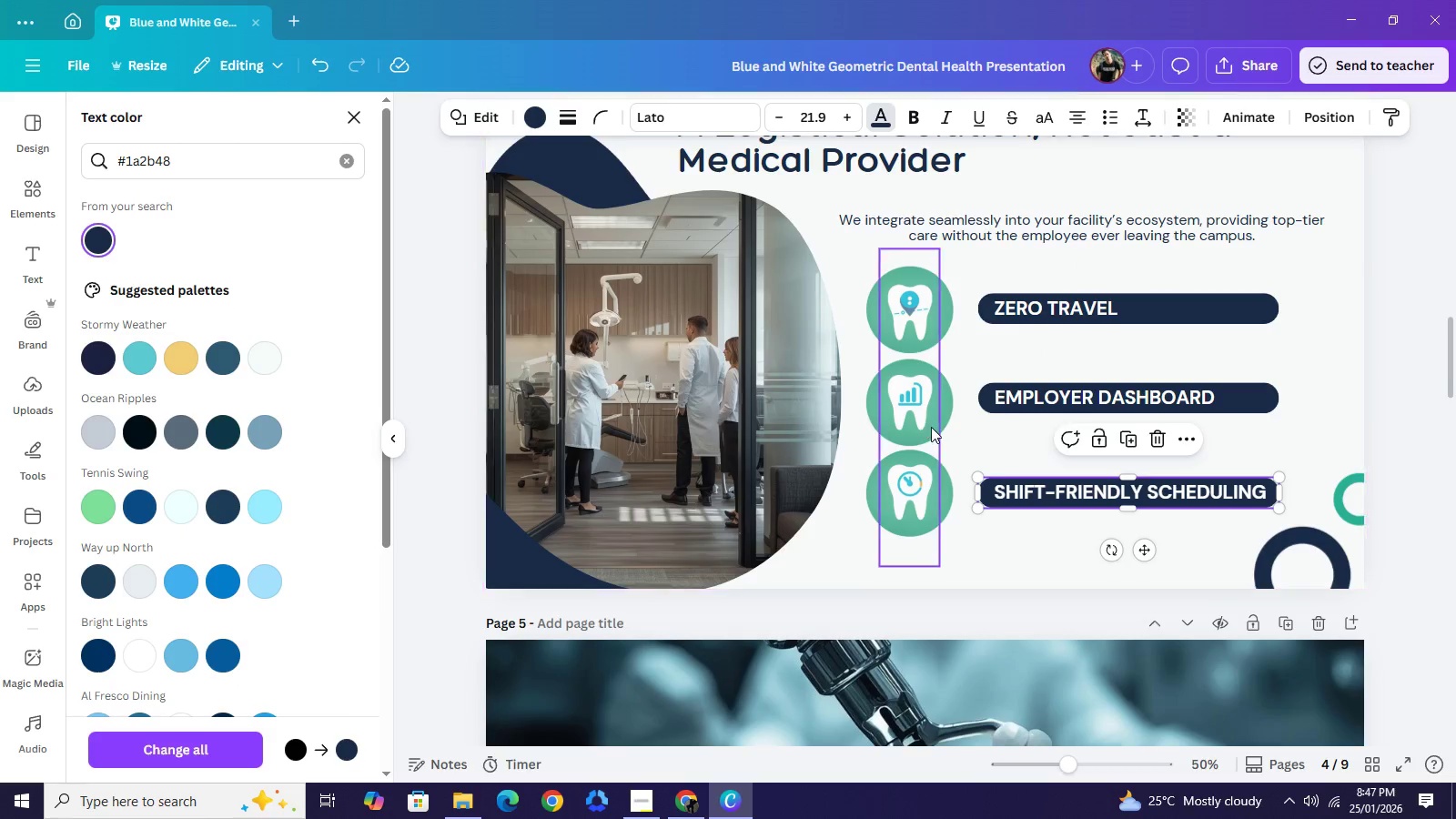 
scroll: coordinate [931, 426], scroll_direction: up, amount: 1.0
 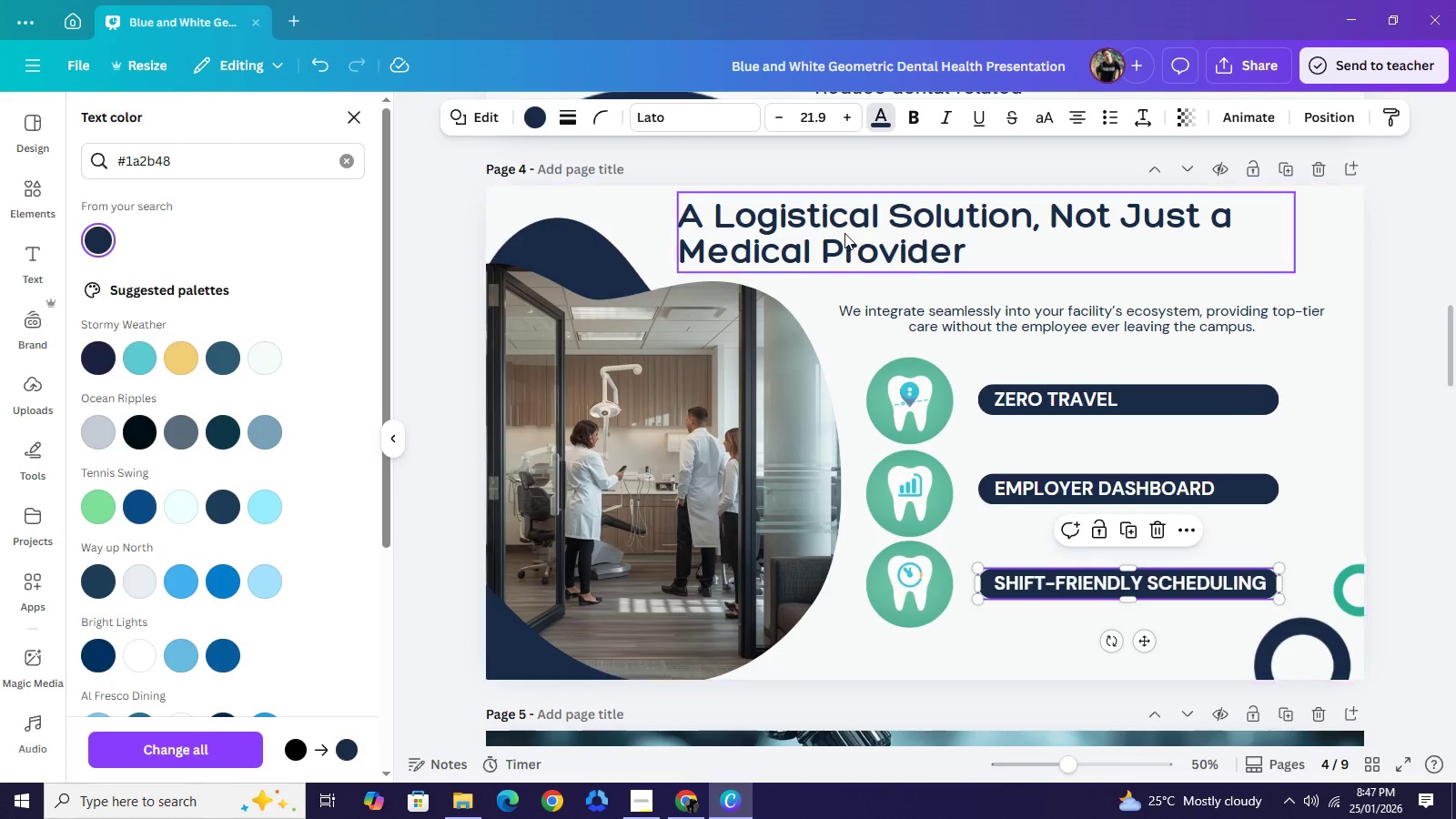 
left_click([844, 233])
 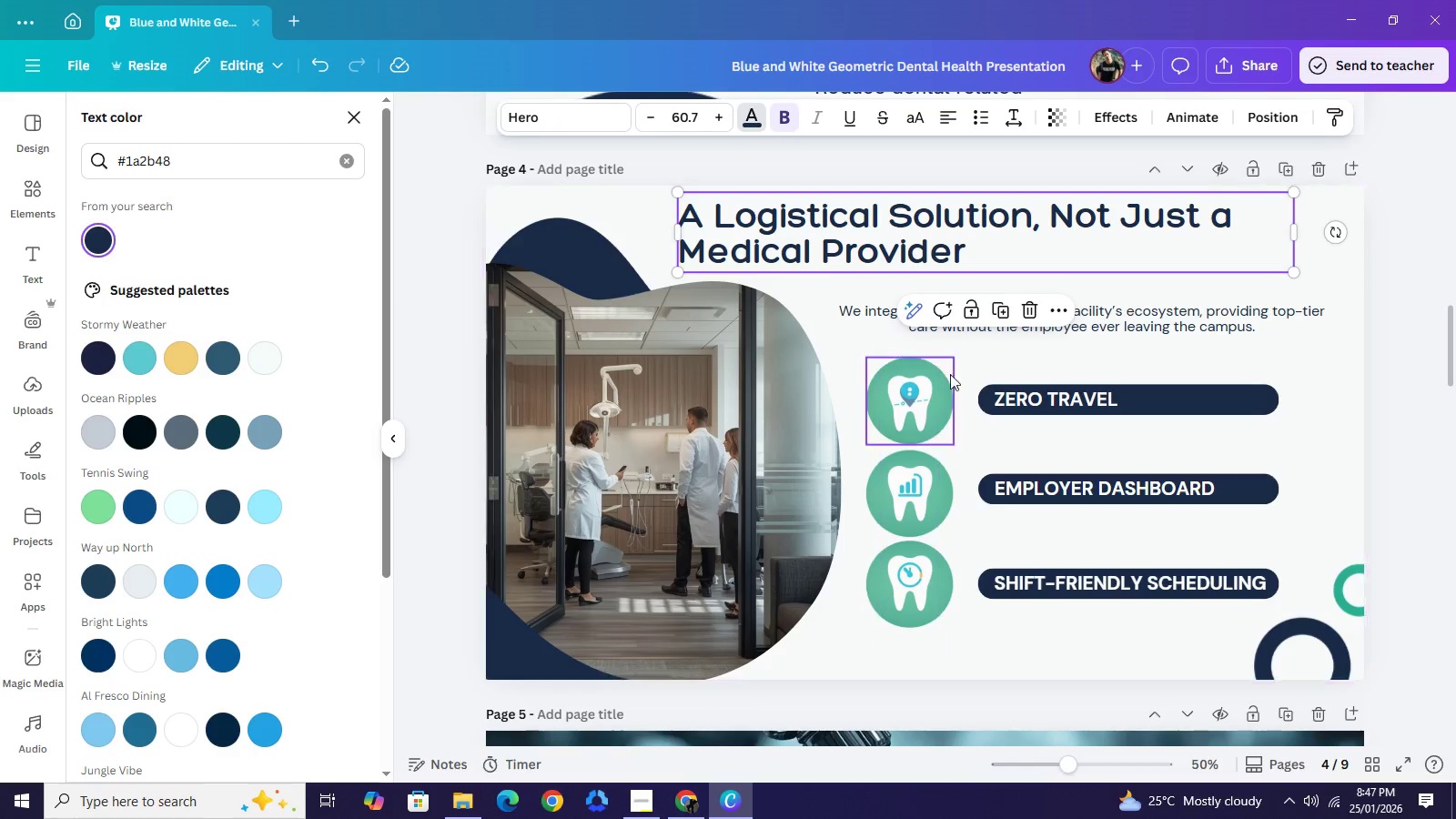 
scroll: coordinate [915, 251], scroll_direction: up, amount: 3.0
 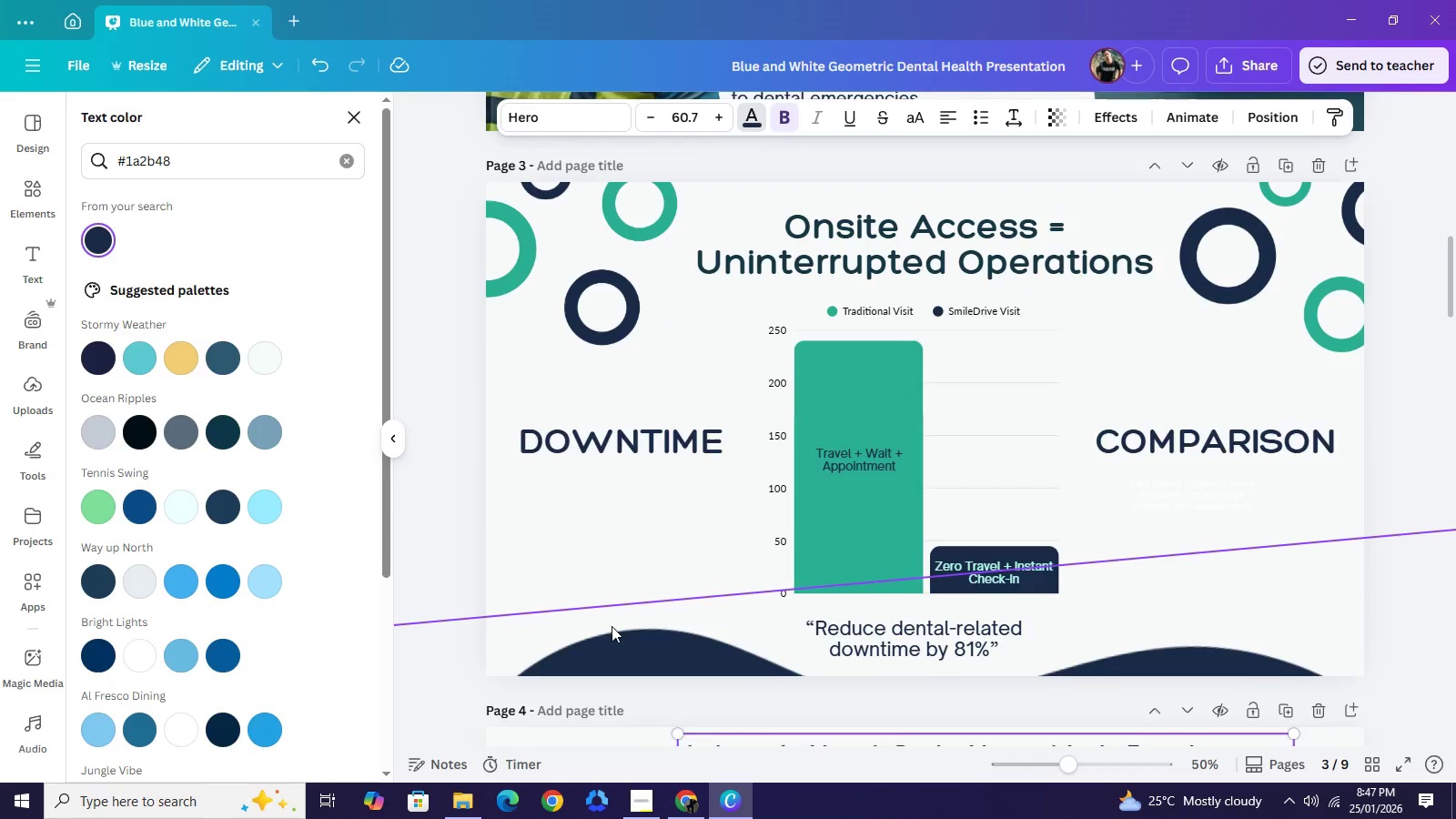 
scroll: coordinate [612, 625], scroll_direction: down, amount: 3.0
 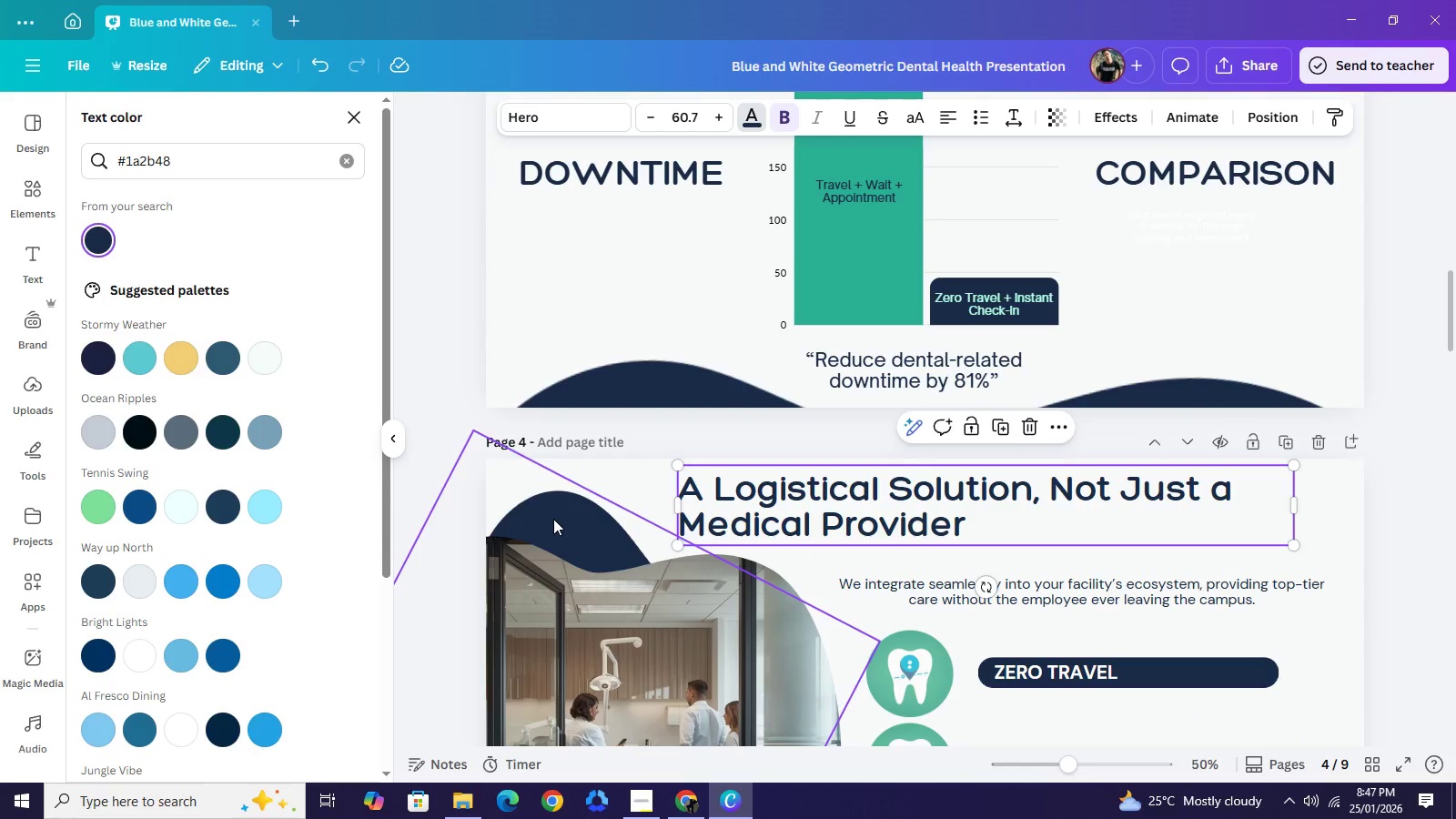 
left_click([553, 519])
 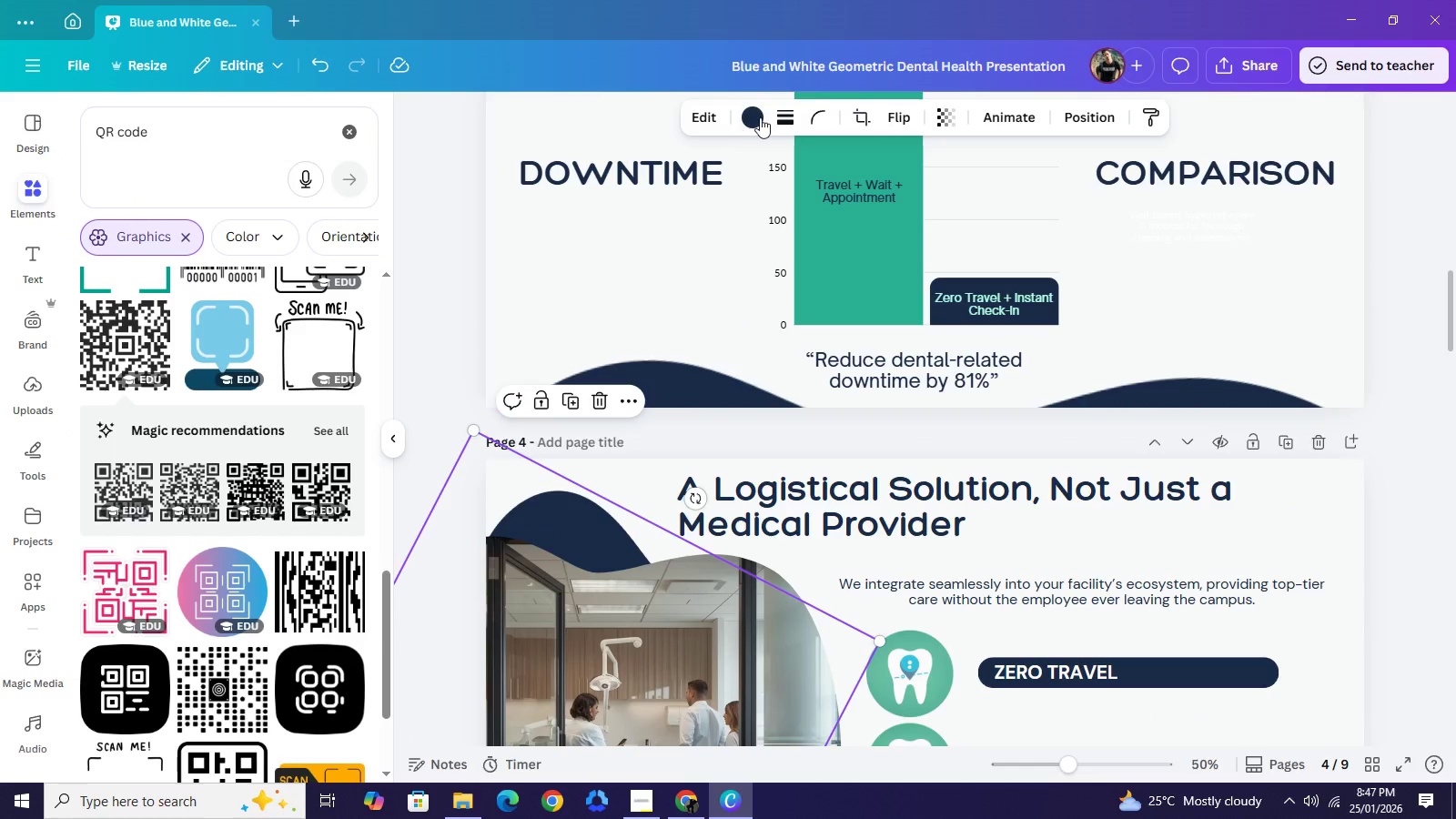 
left_click([761, 117])
 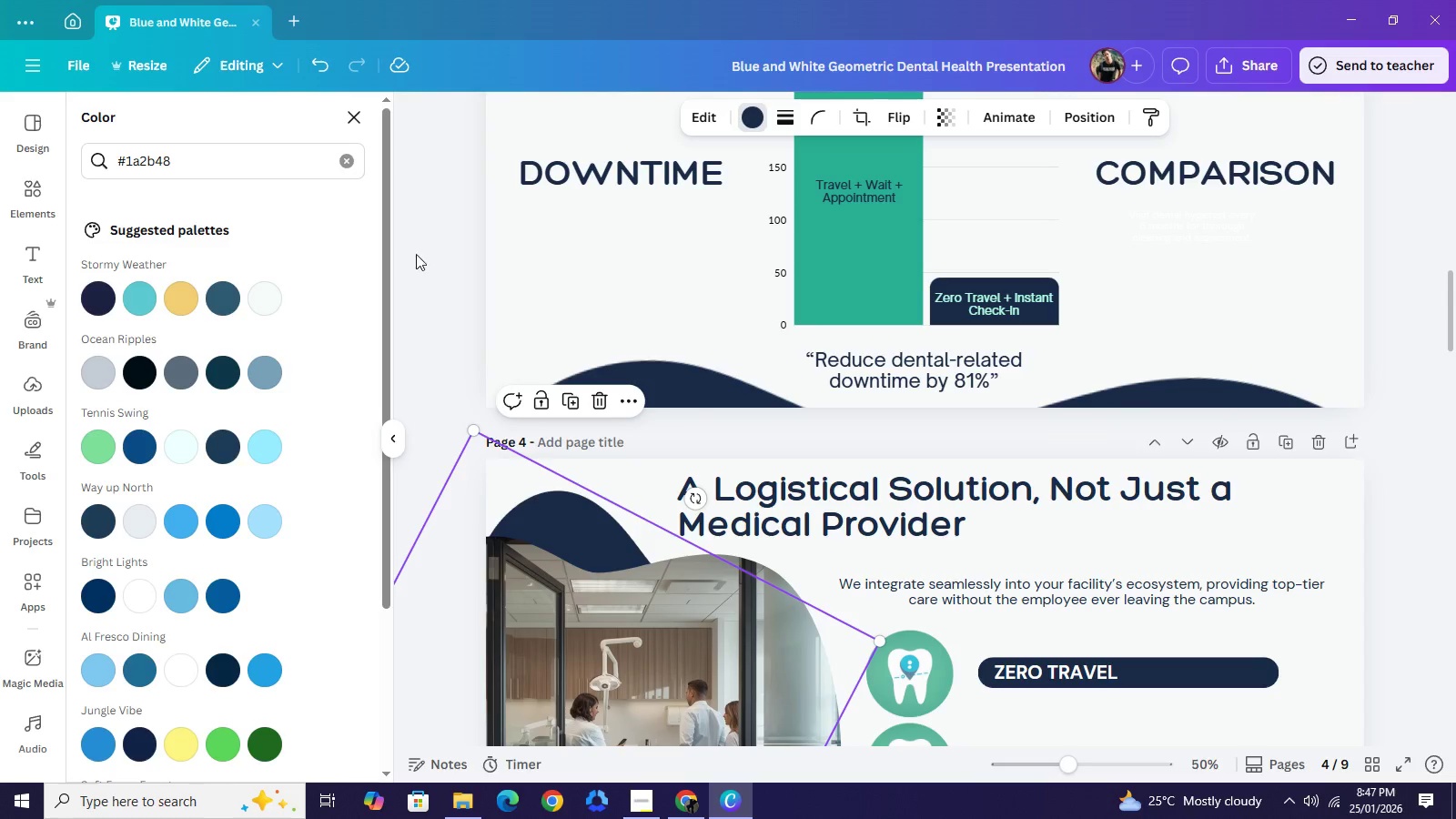 
double_click([424, 252])
 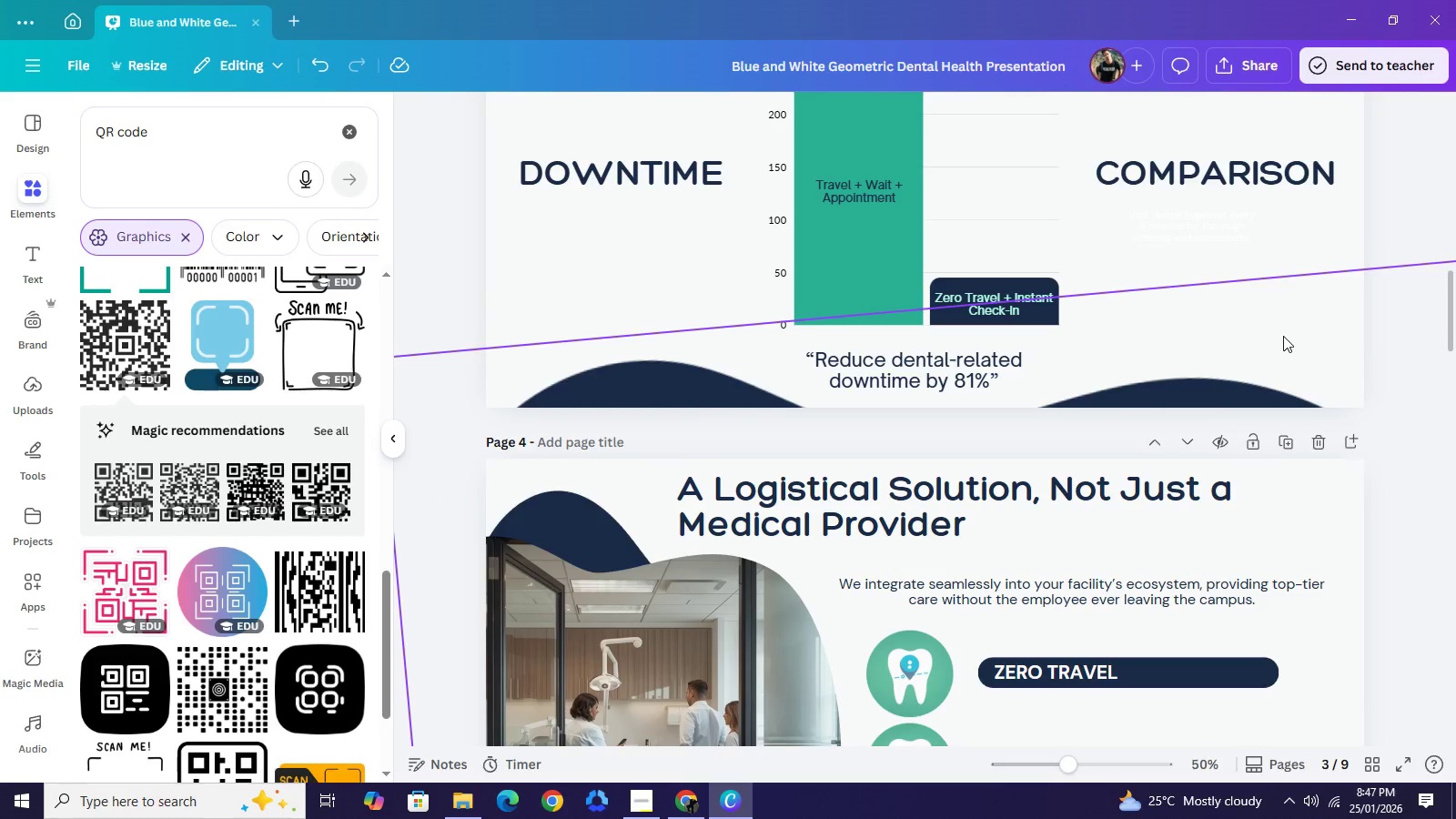 
scroll: coordinate [1283, 336], scroll_direction: up, amount: 2.0
 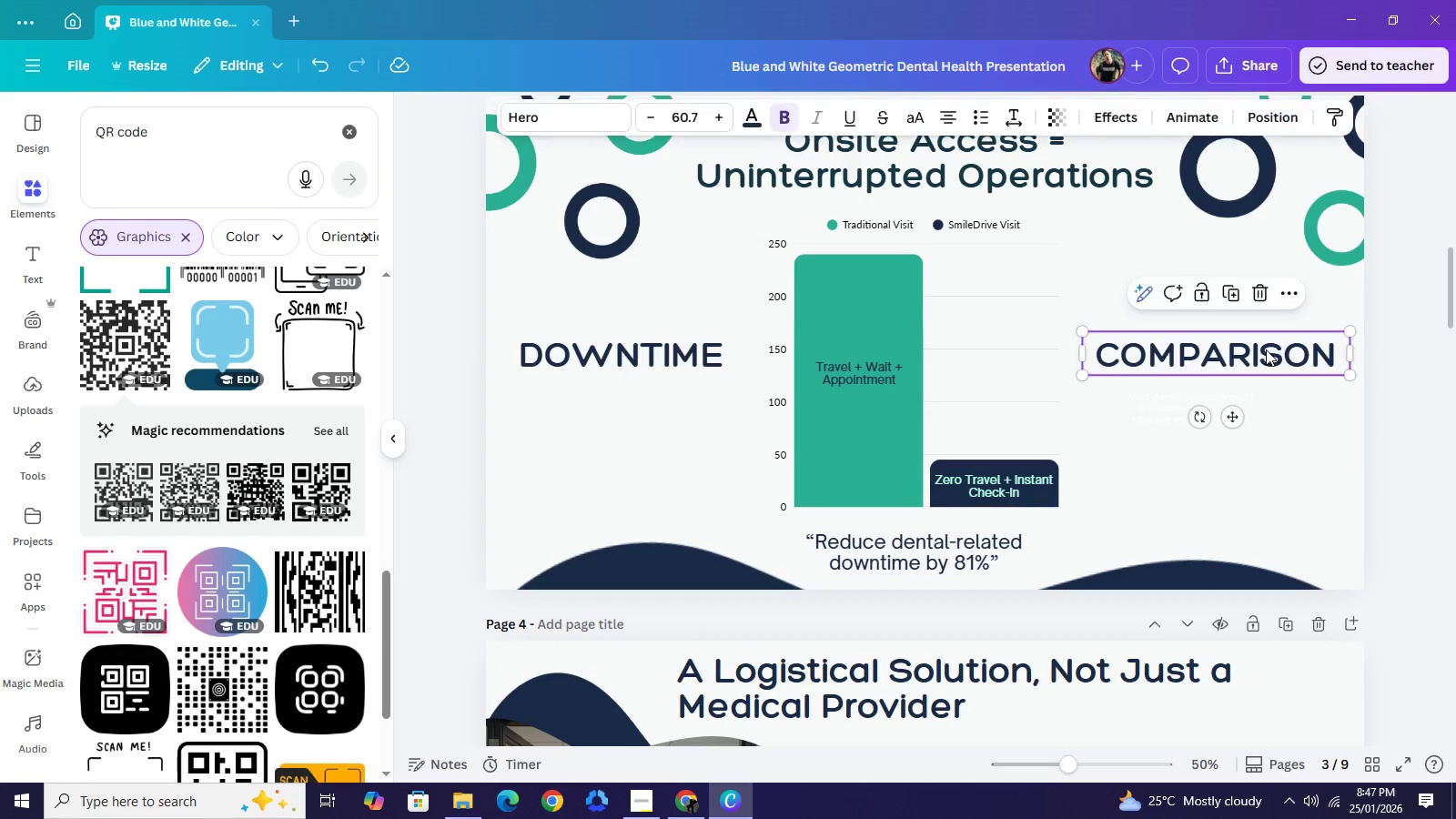 
left_click([1266, 349])
 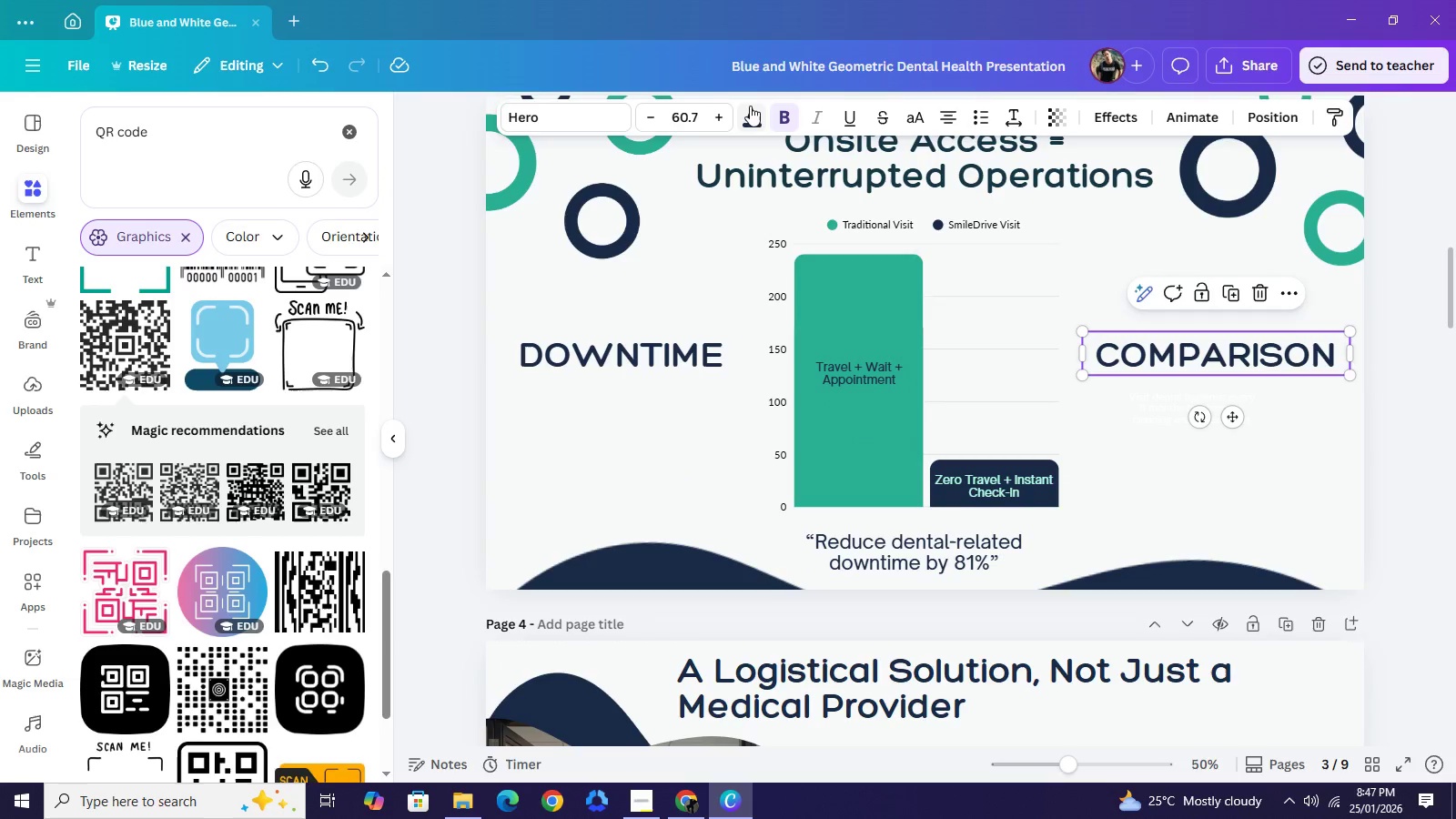 
left_click([750, 106])
 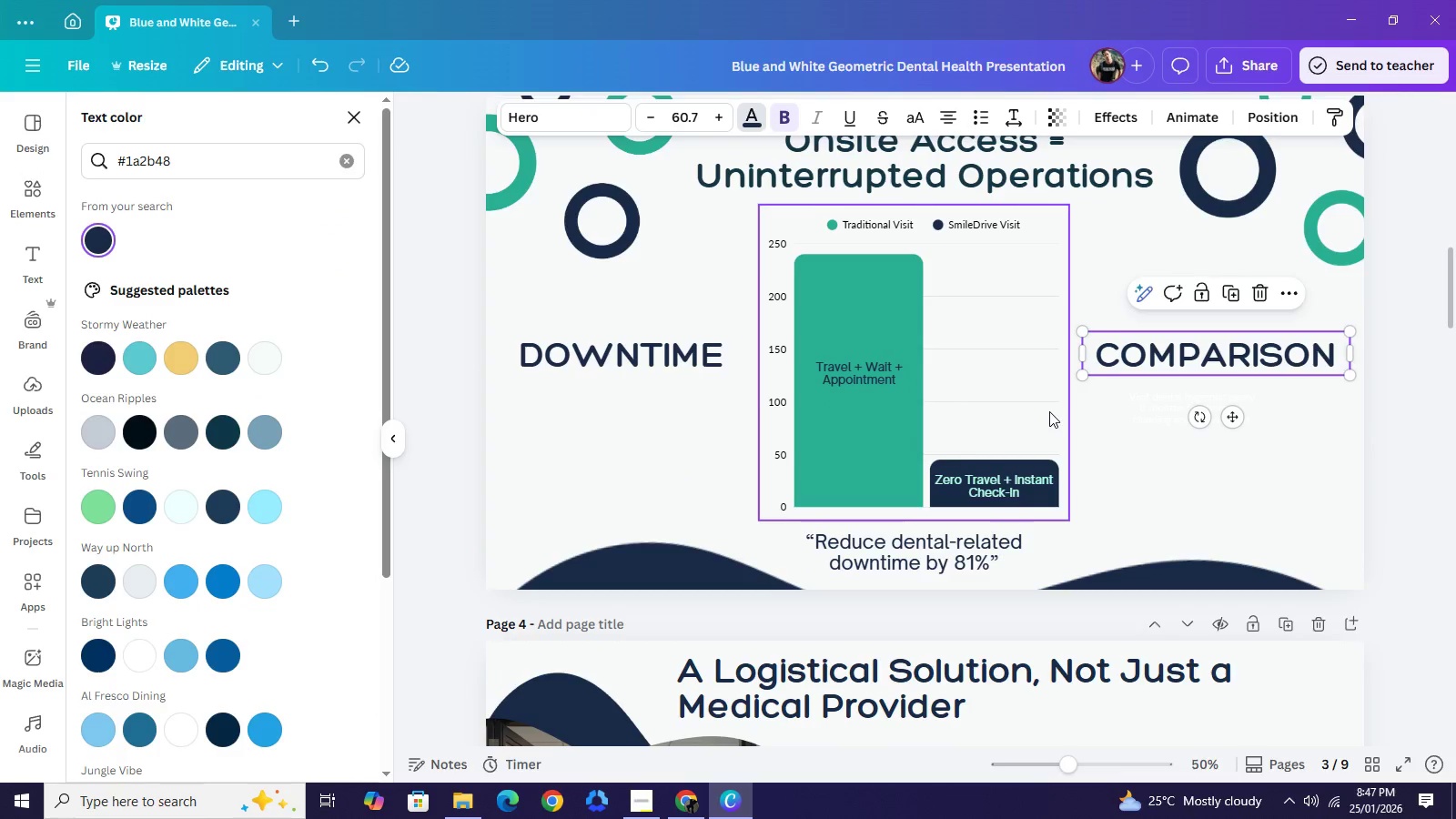 
scroll: coordinate [1049, 411], scroll_direction: up, amount: 5.0
 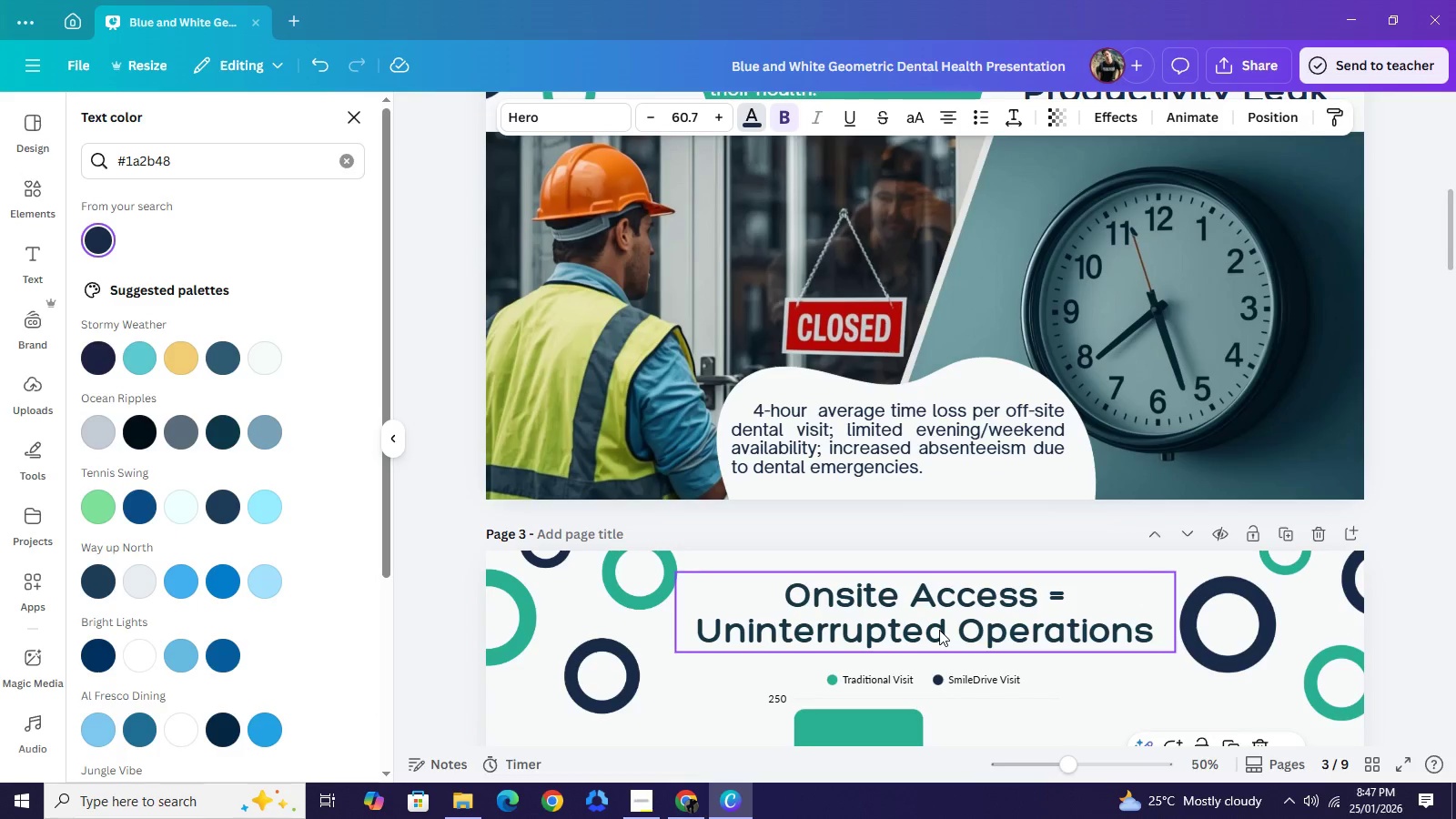 
left_click([939, 630])
 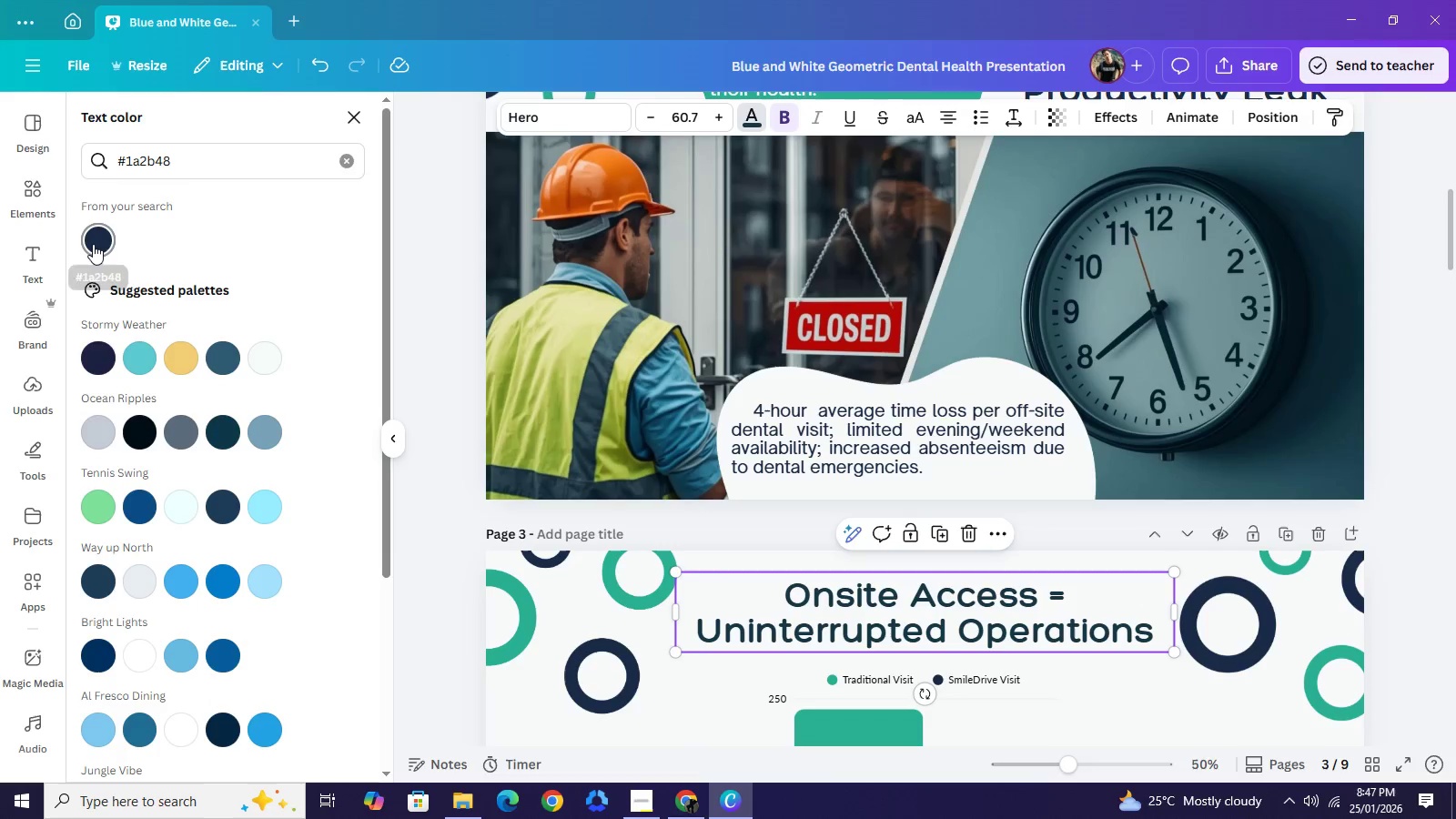 
left_click([93, 244])
 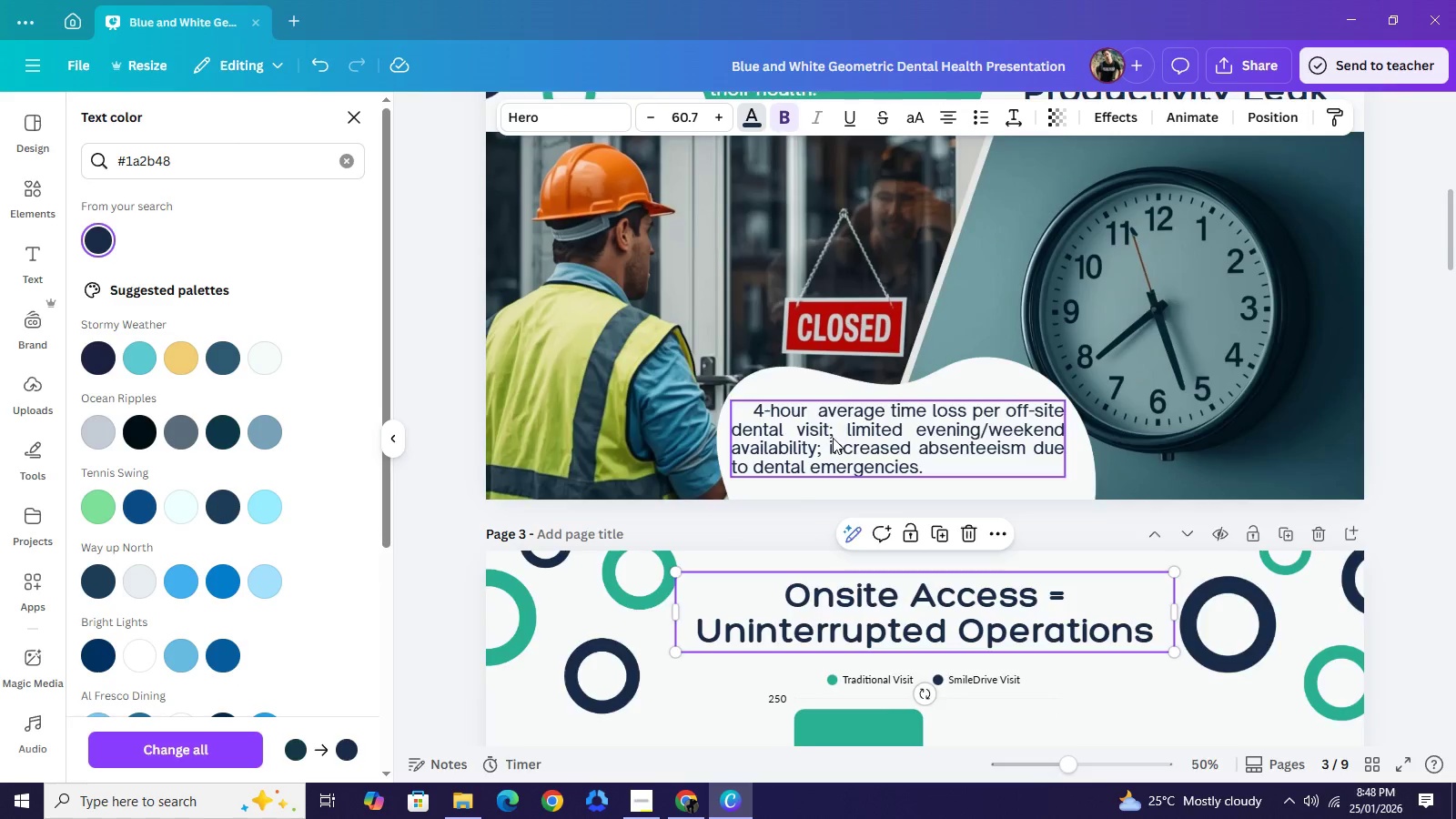 
scroll: coordinate [833, 438], scroll_direction: up, amount: 3.0
 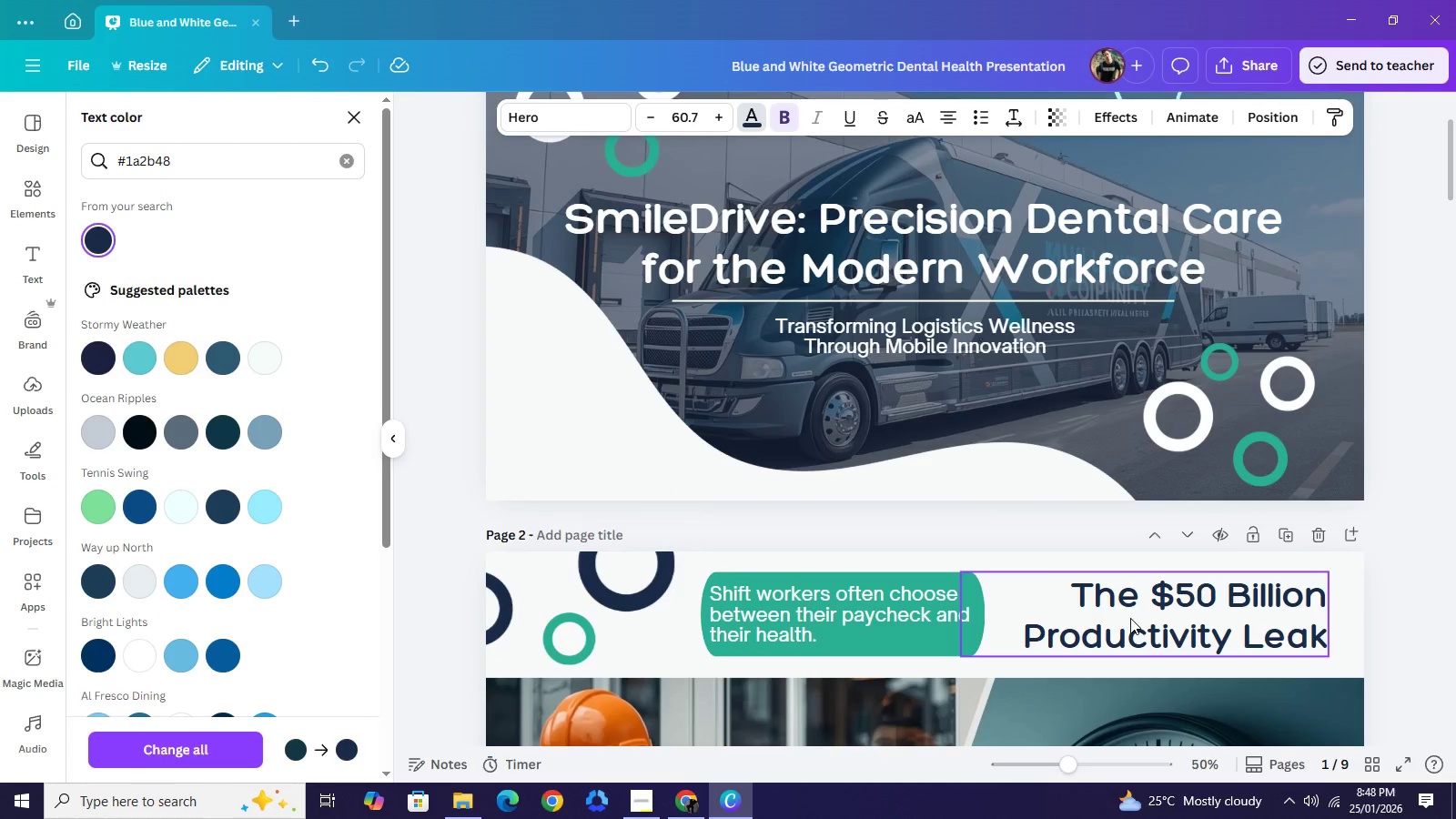 
left_click([1130, 618])
 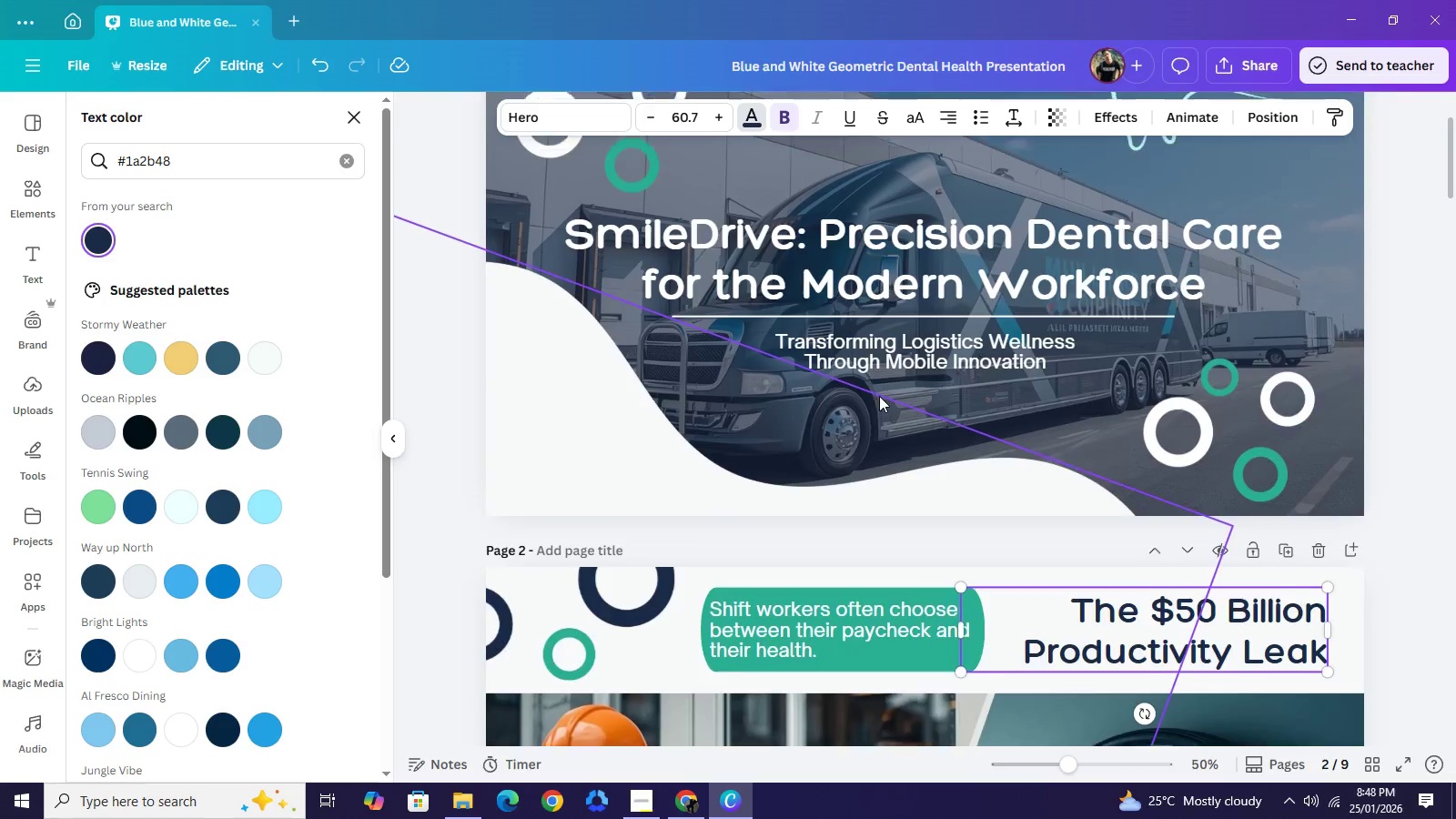 
scroll: coordinate [879, 396], scroll_direction: up, amount: 2.0
 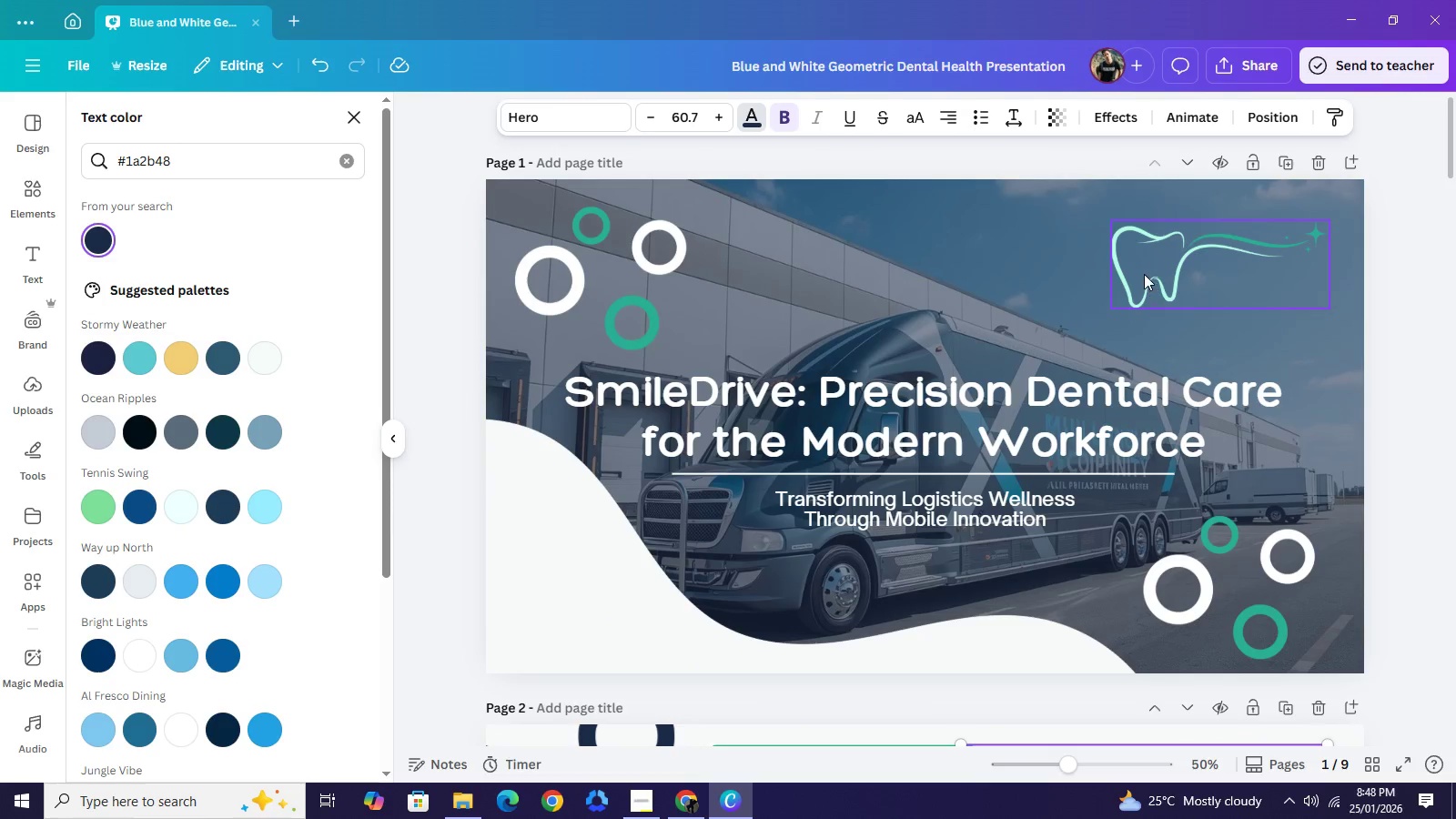 
left_click([1144, 274])
 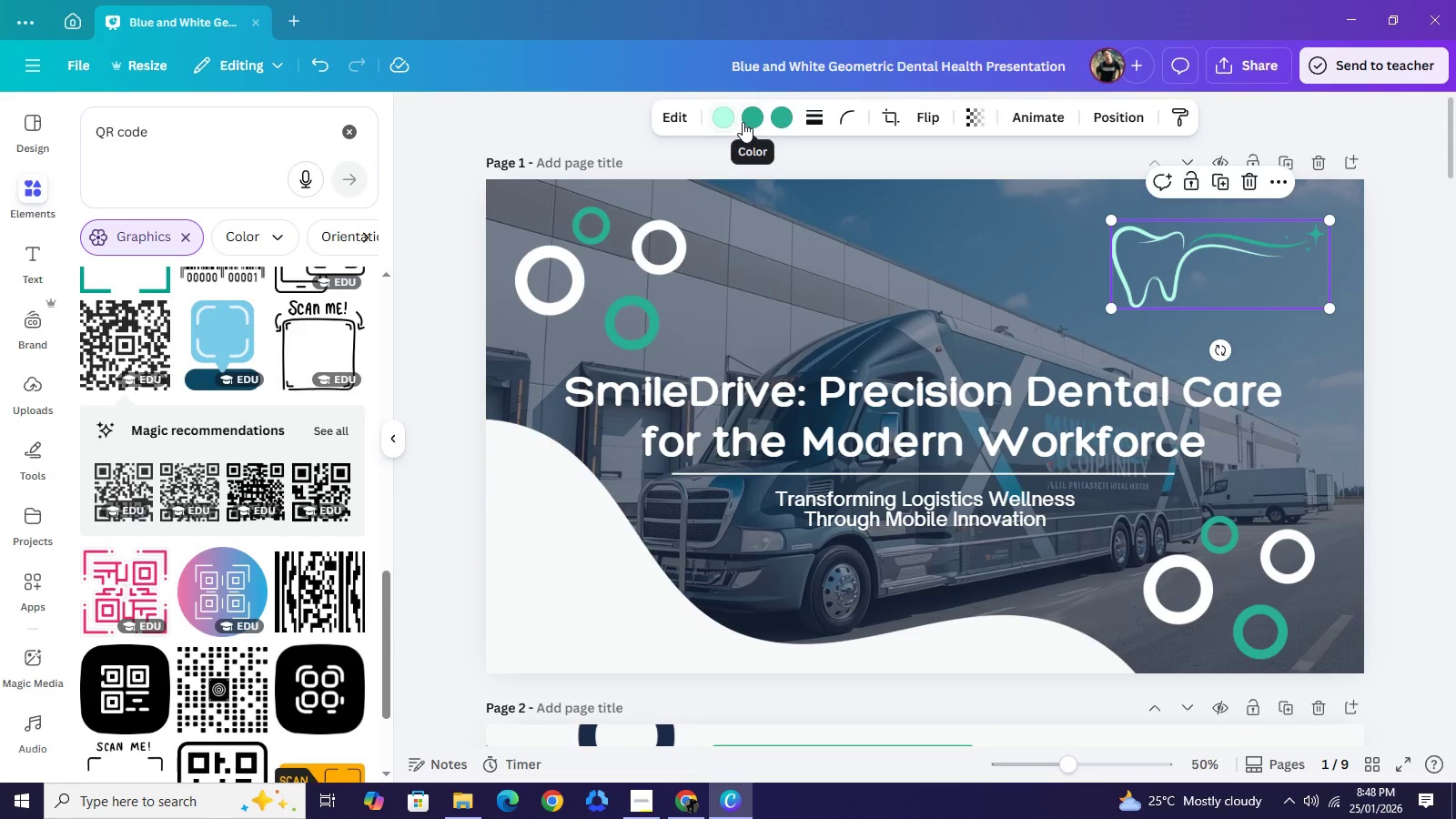 
left_click([744, 120])
 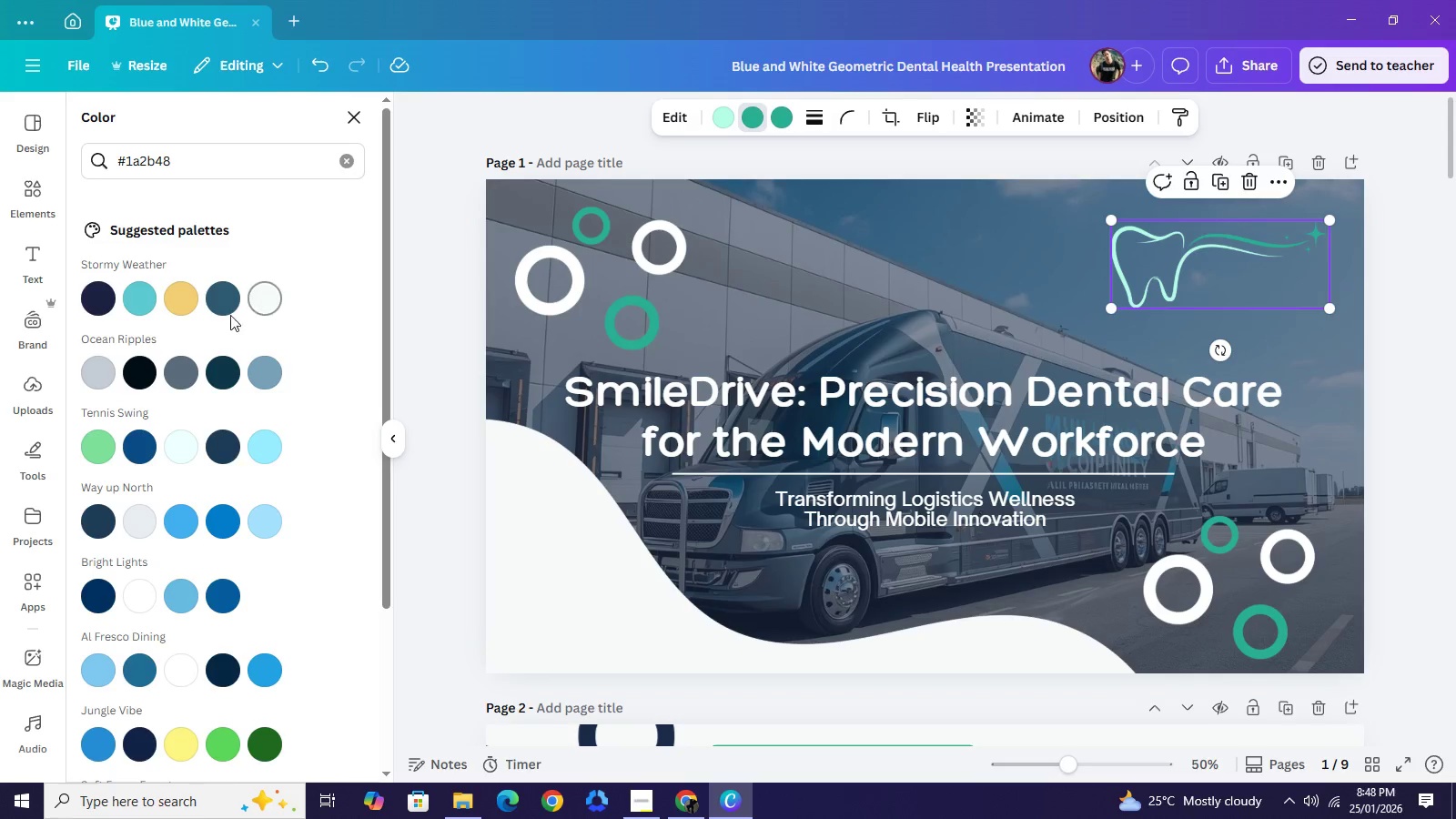 
left_click([98, 300])
 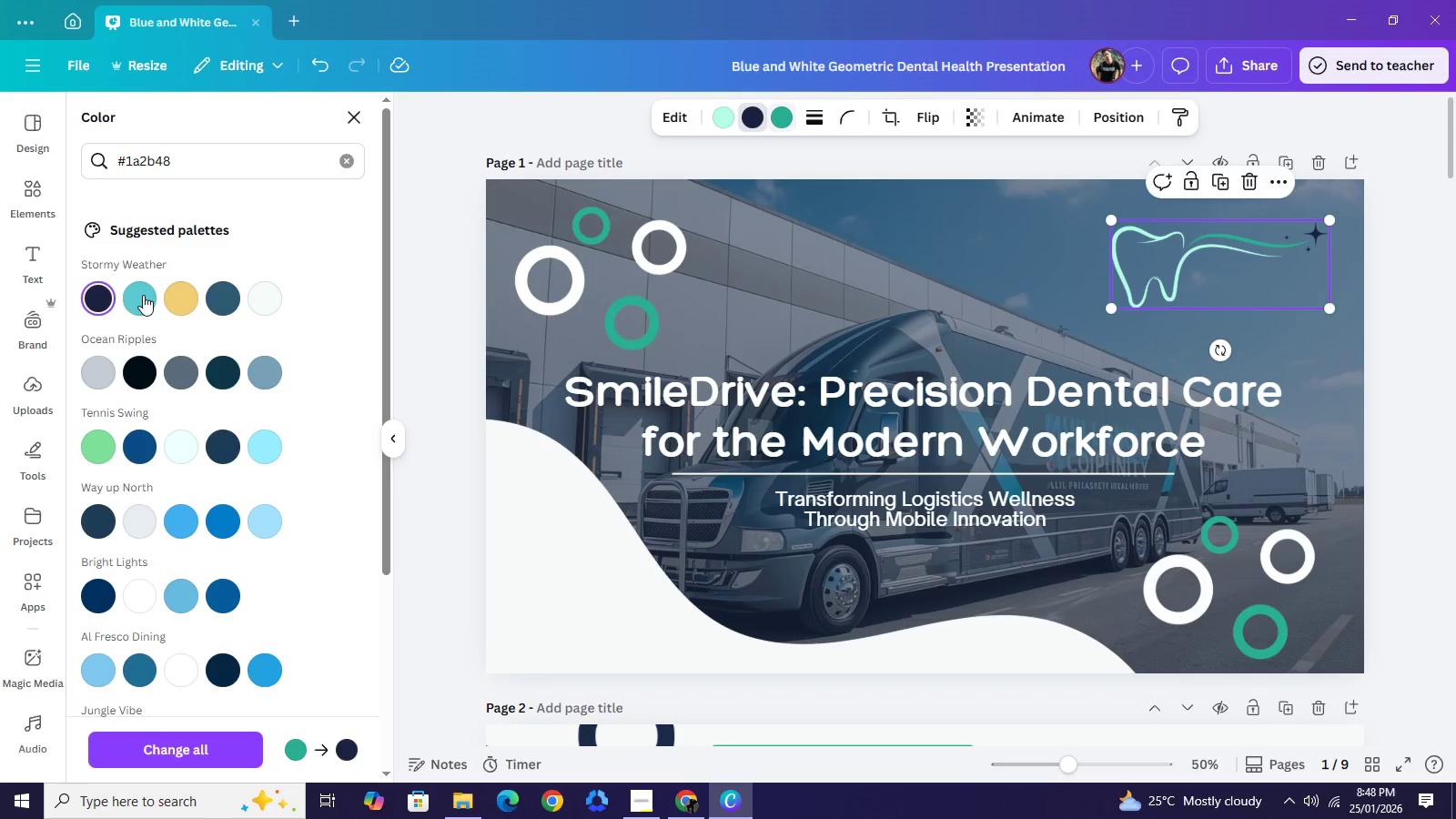 
left_click([110, 293])
 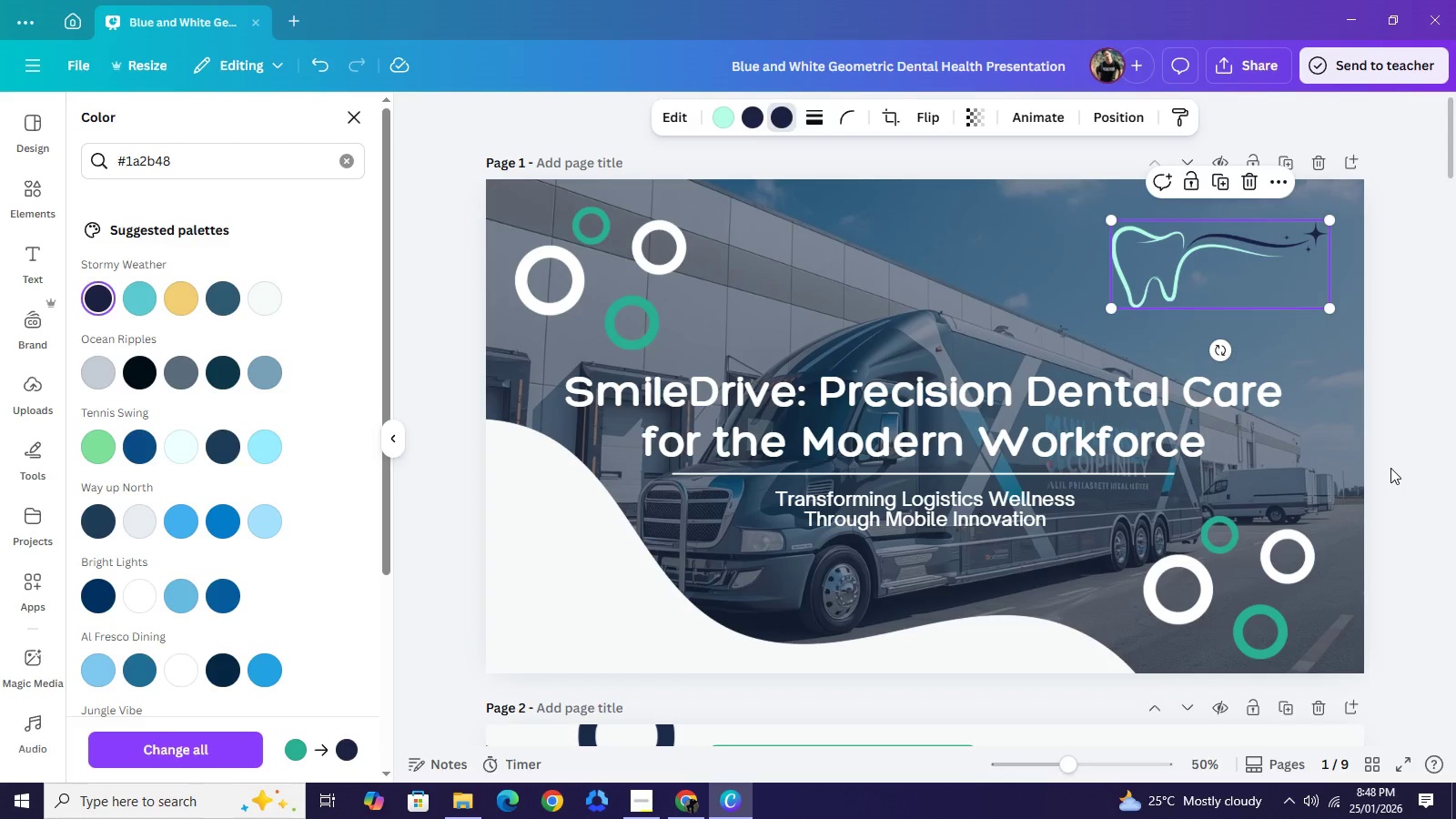 
wait(7.23)
 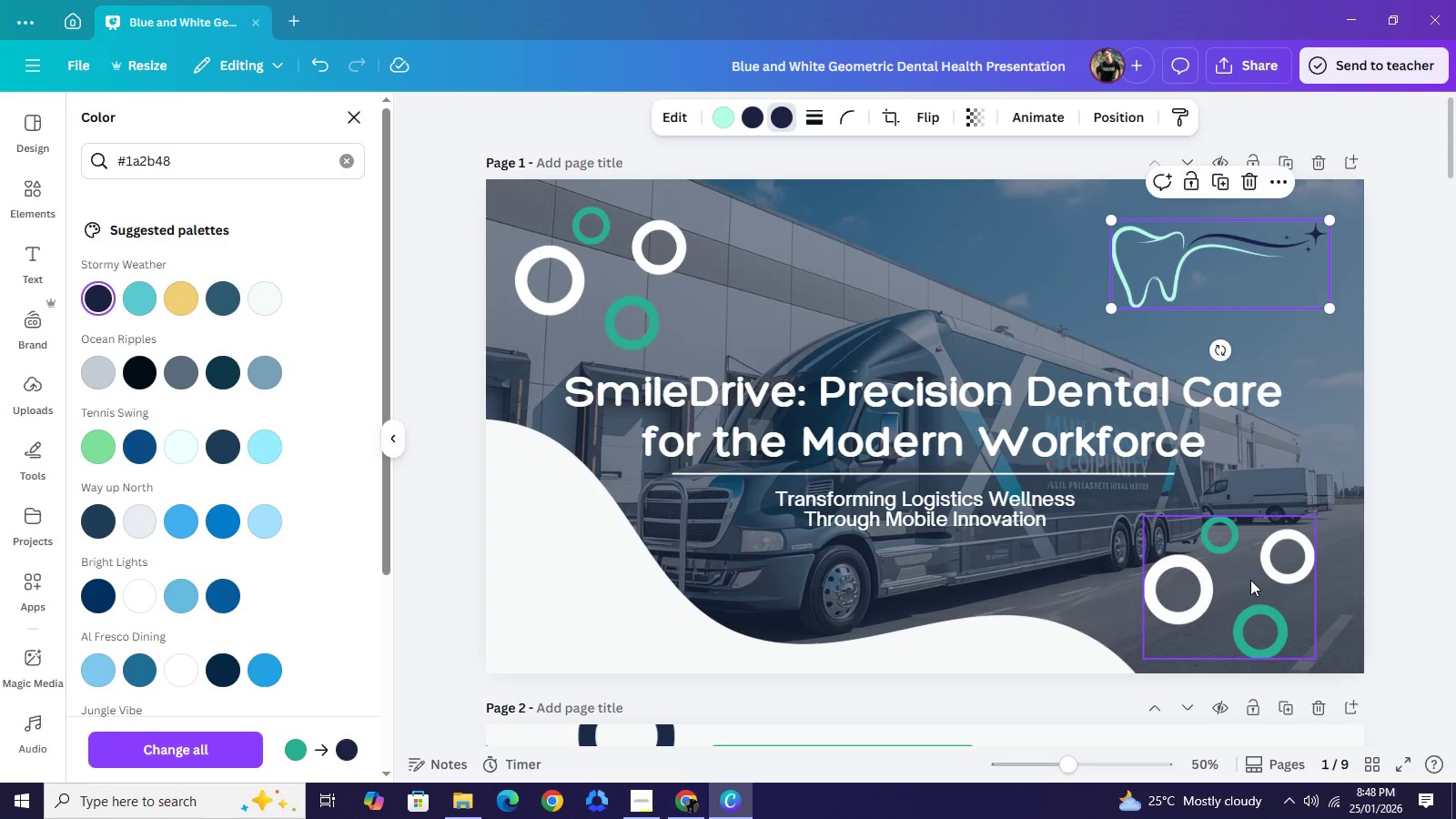 
left_click([561, 630])
 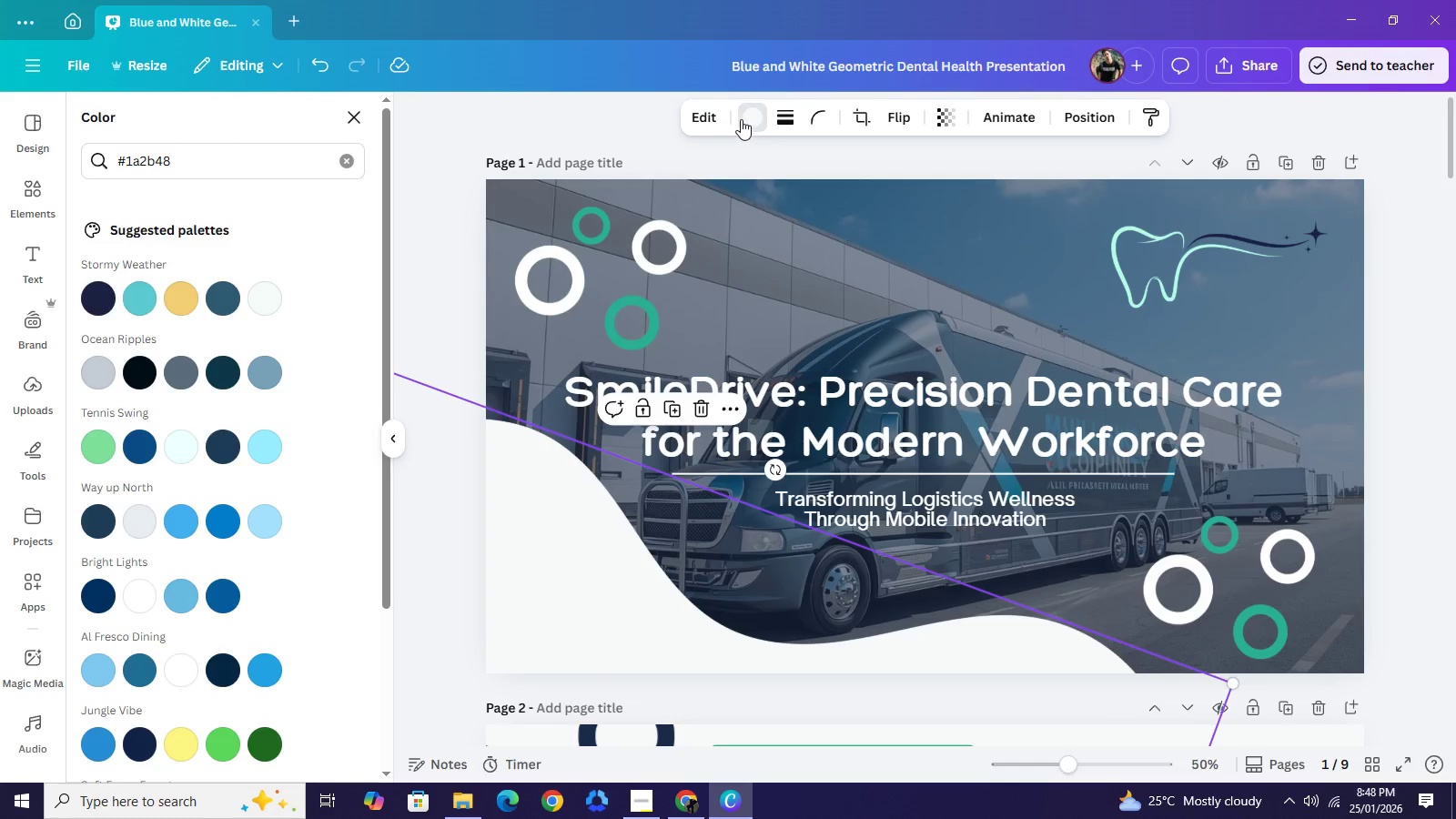 
left_click([743, 118])
 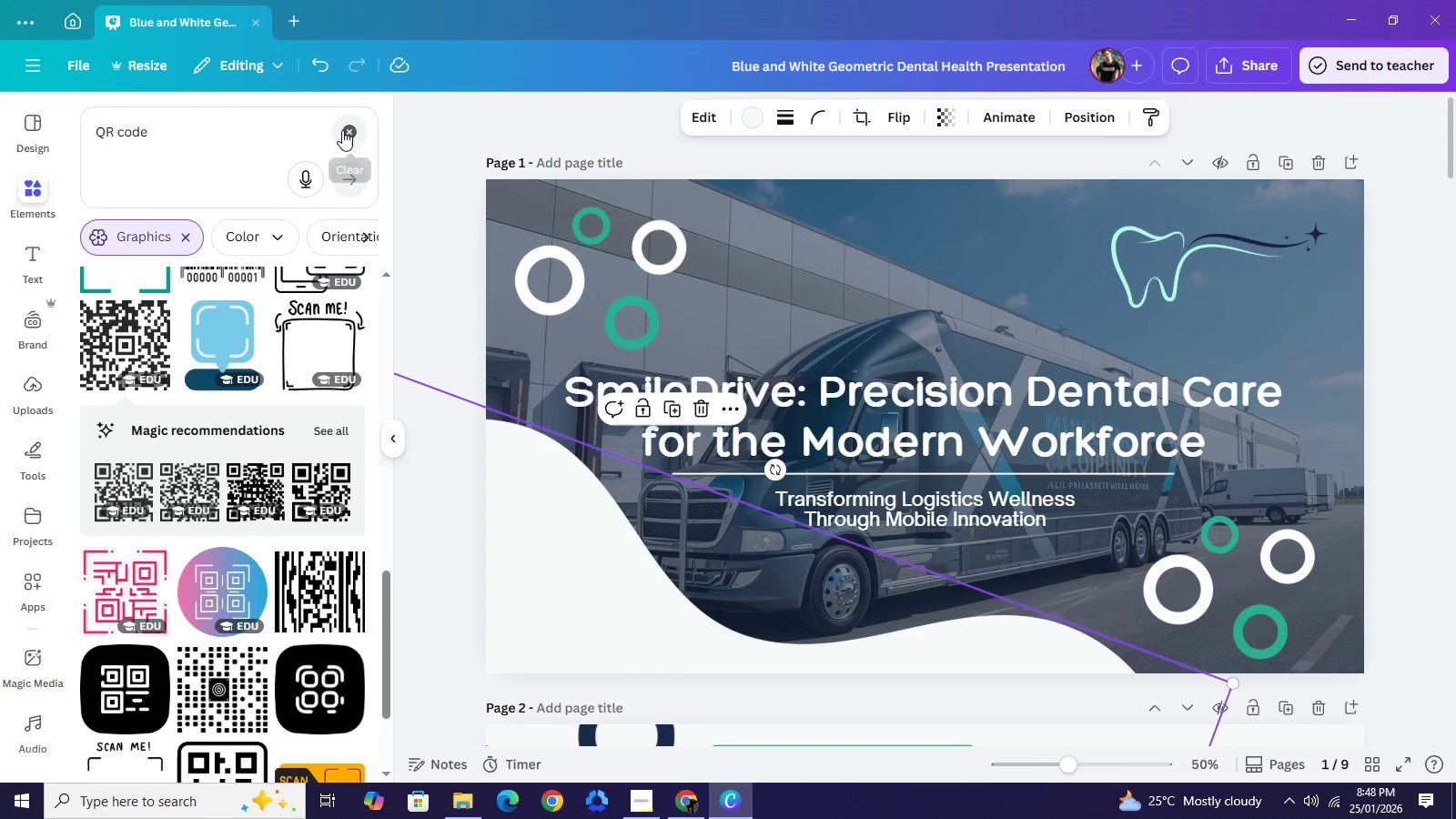 
left_click([342, 130])
 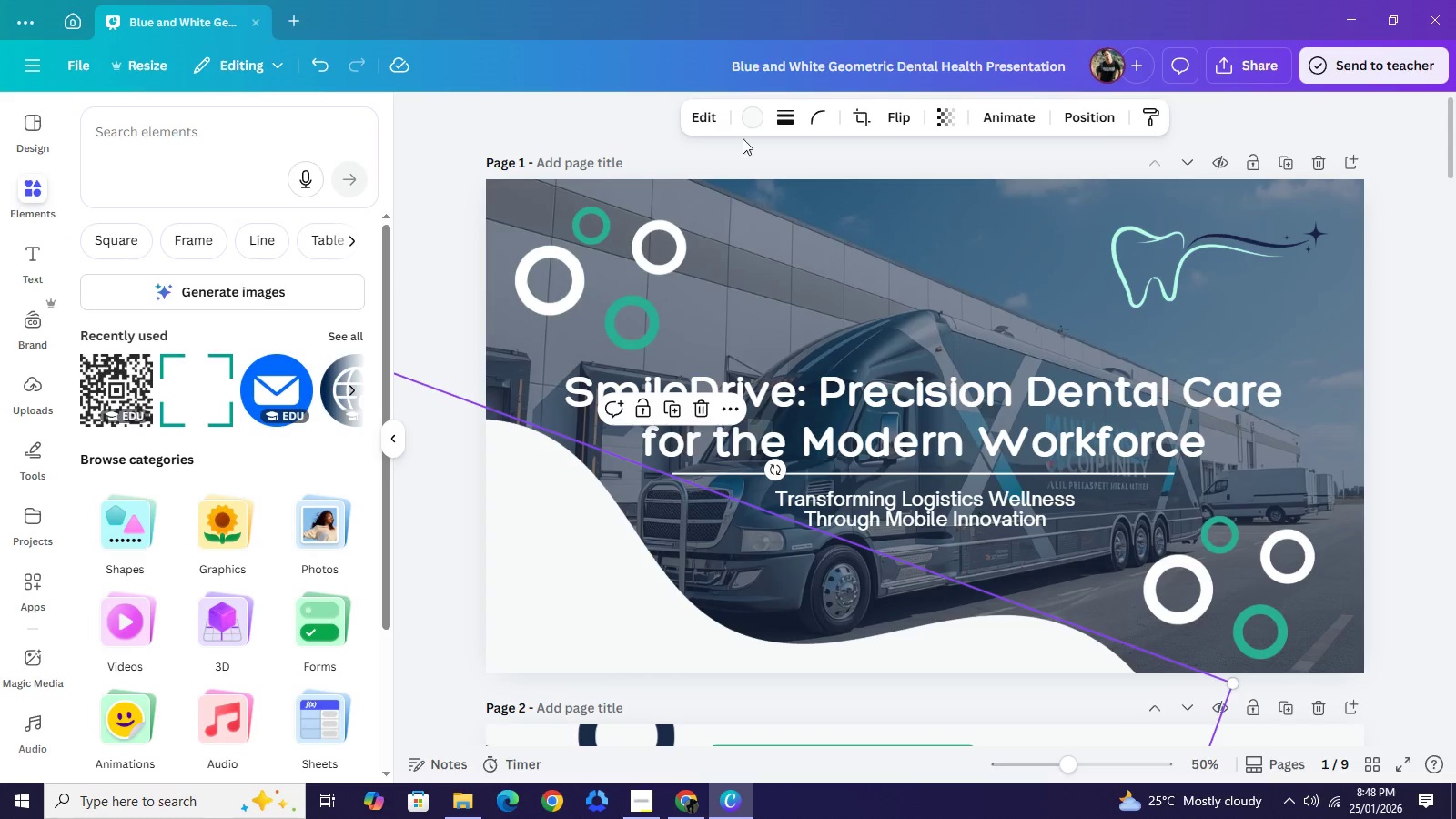 
left_click([753, 119])
 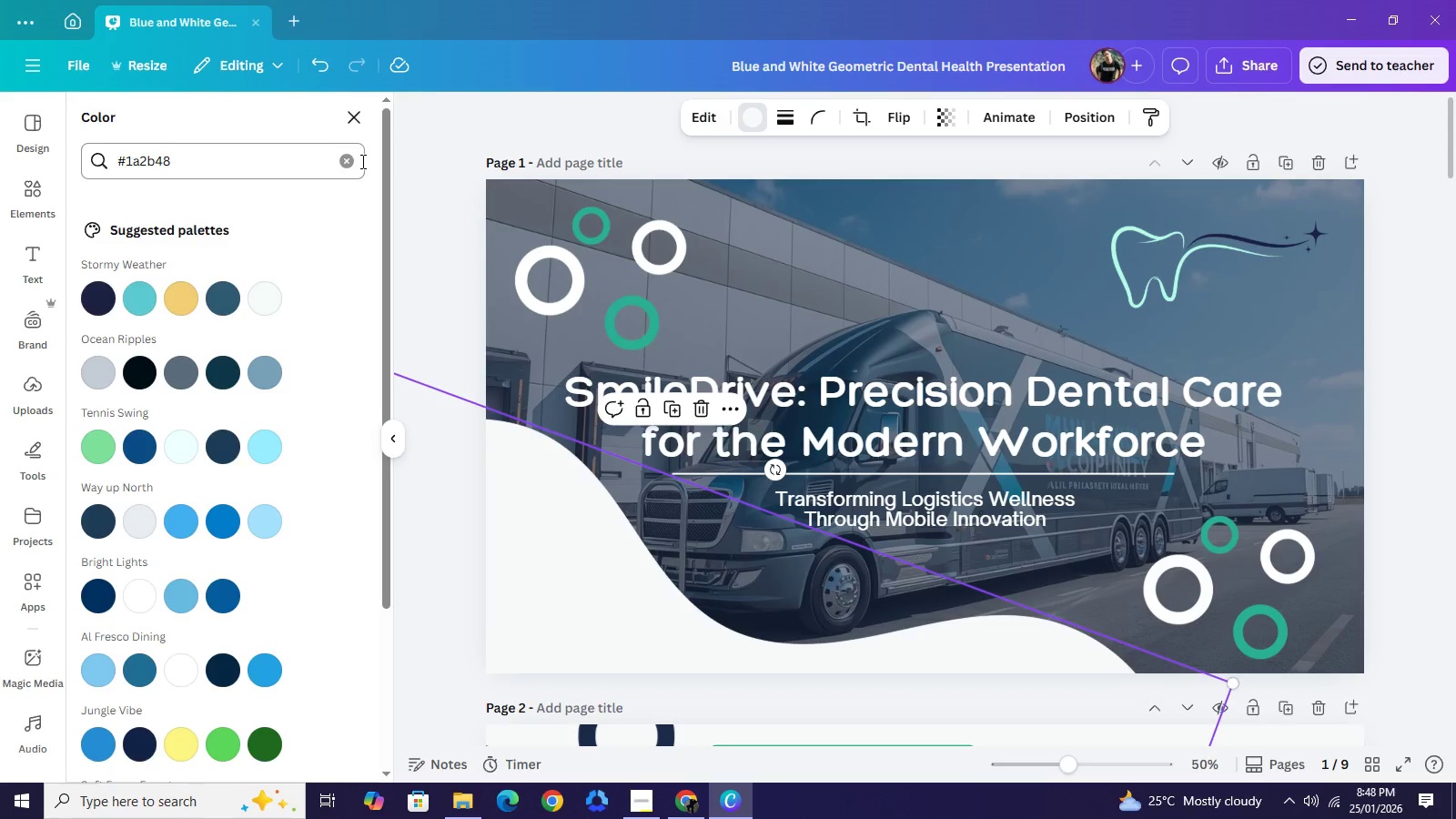 
left_click([348, 158])
 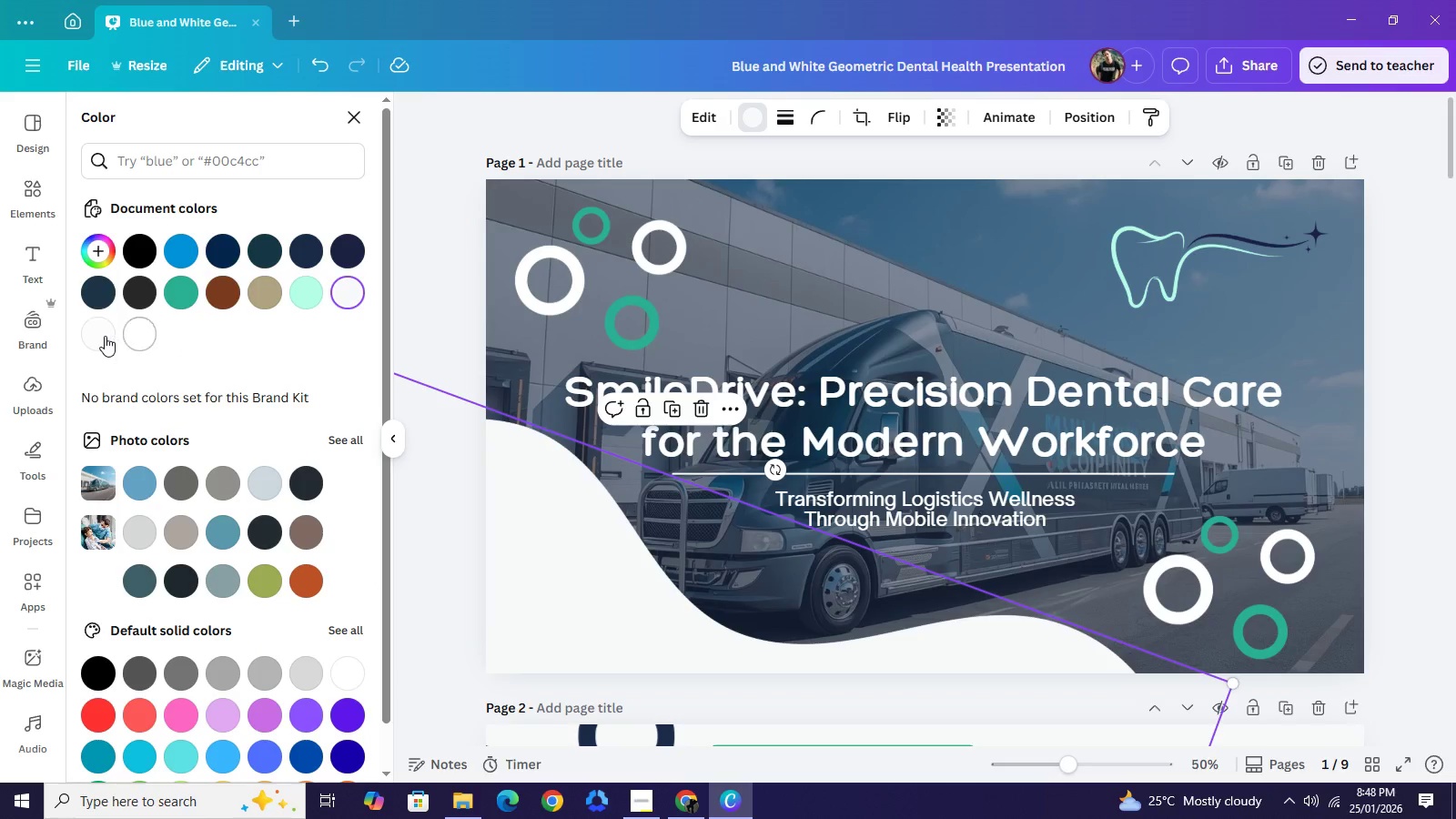 
left_click([105, 336])
 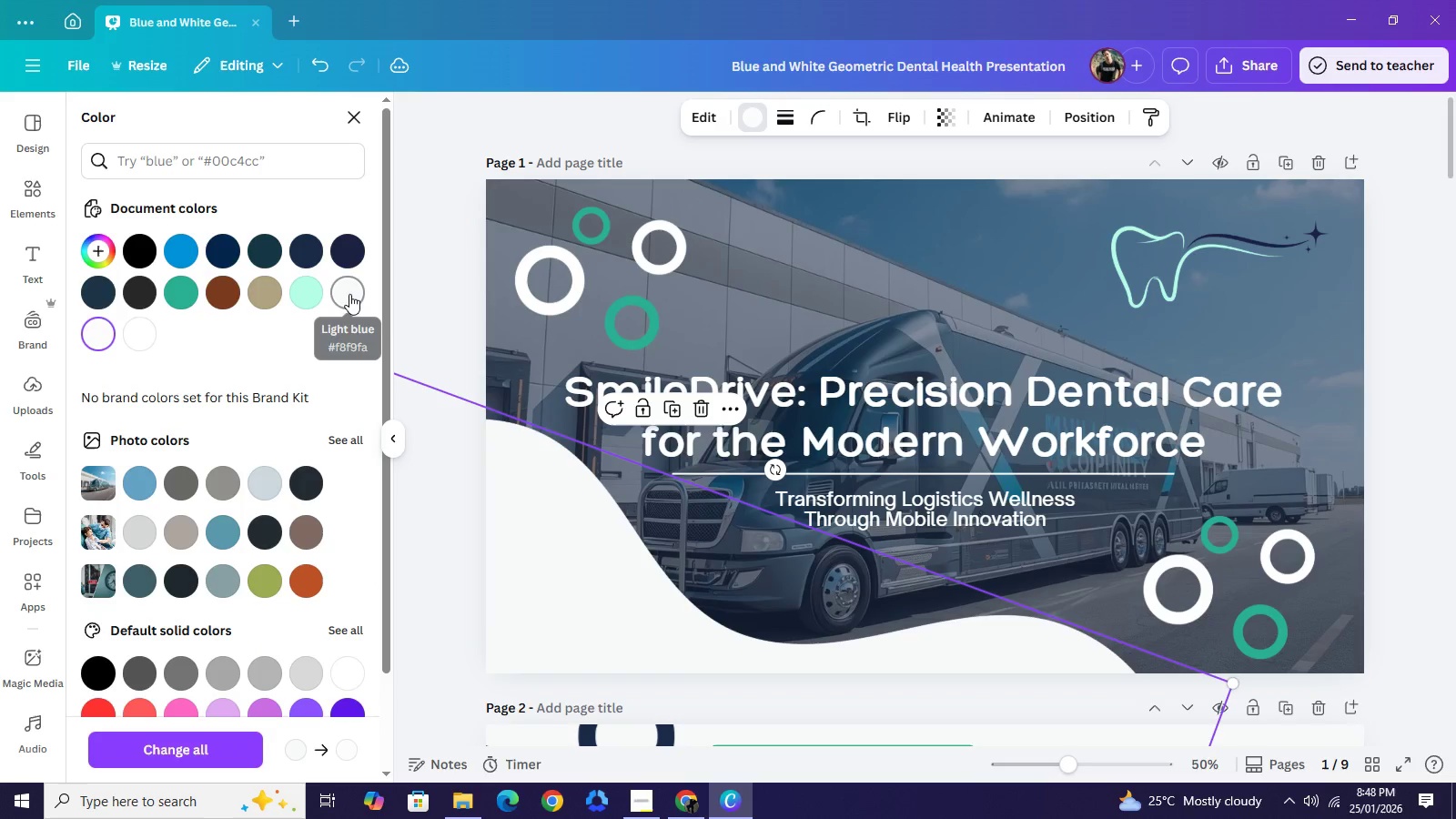 
left_click([349, 294])
 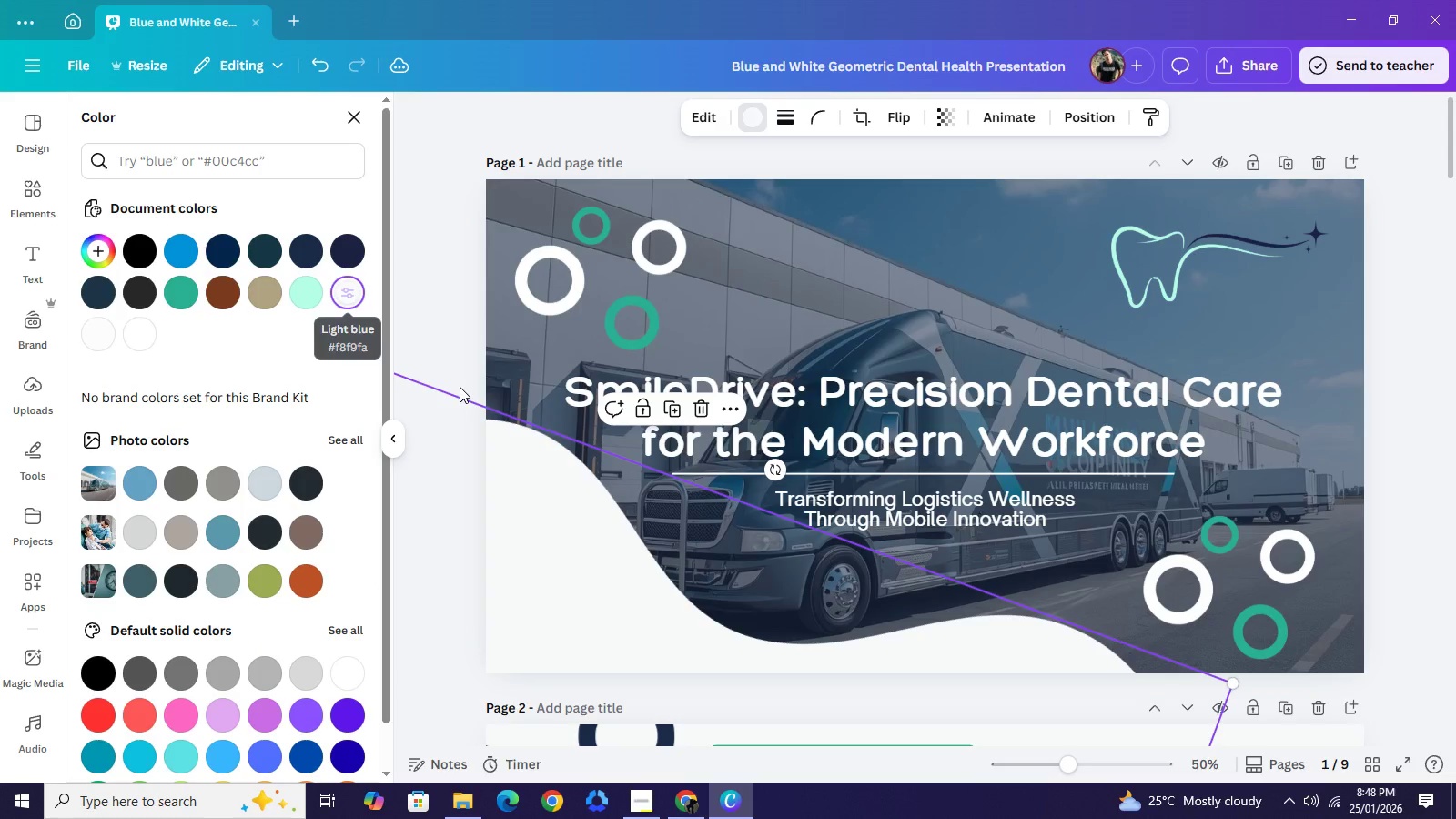 
scroll: coordinate [463, 392], scroll_direction: down, amount: 3.0
 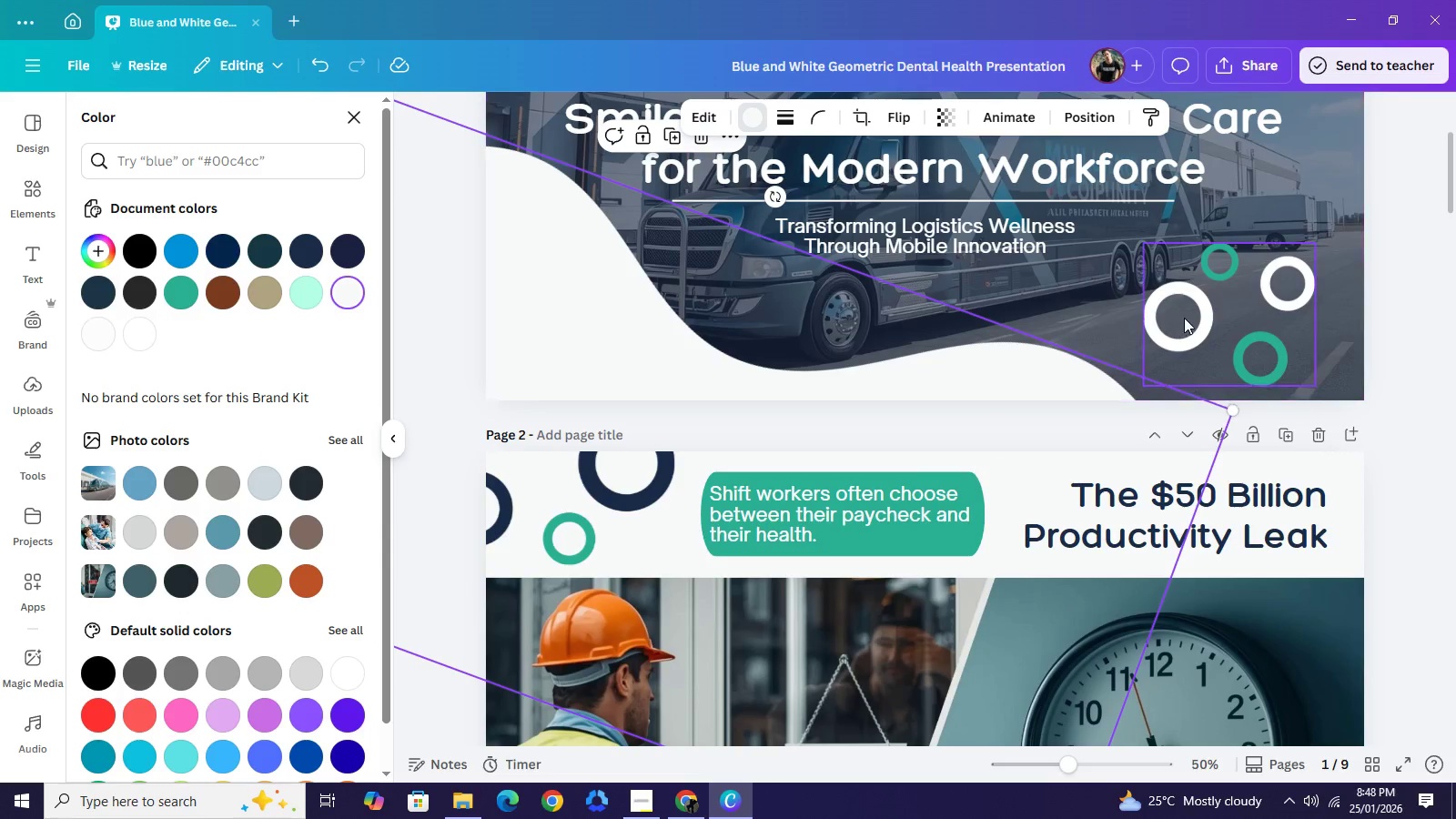 
left_click([1184, 318])
 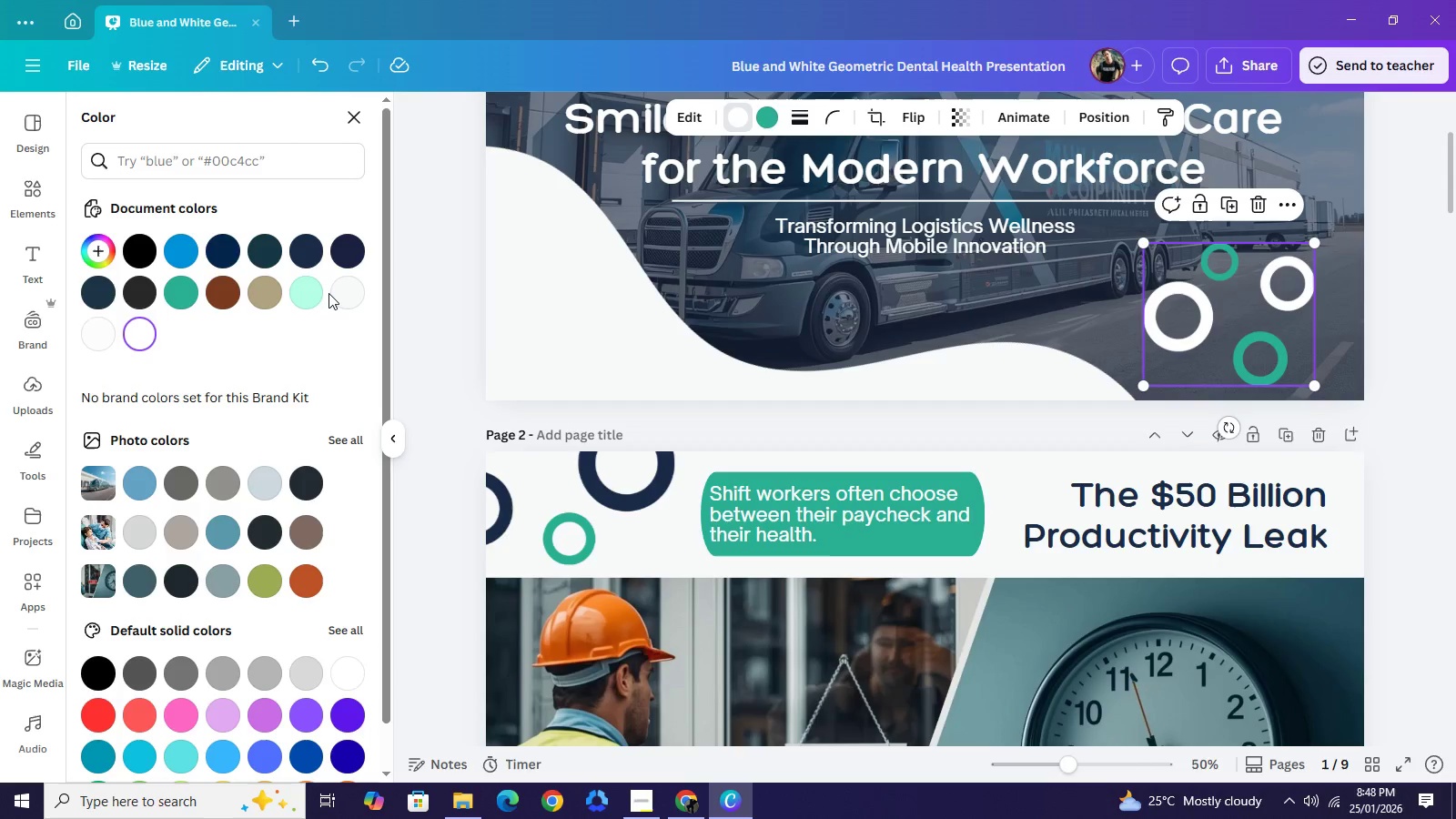 
left_click([336, 294])
 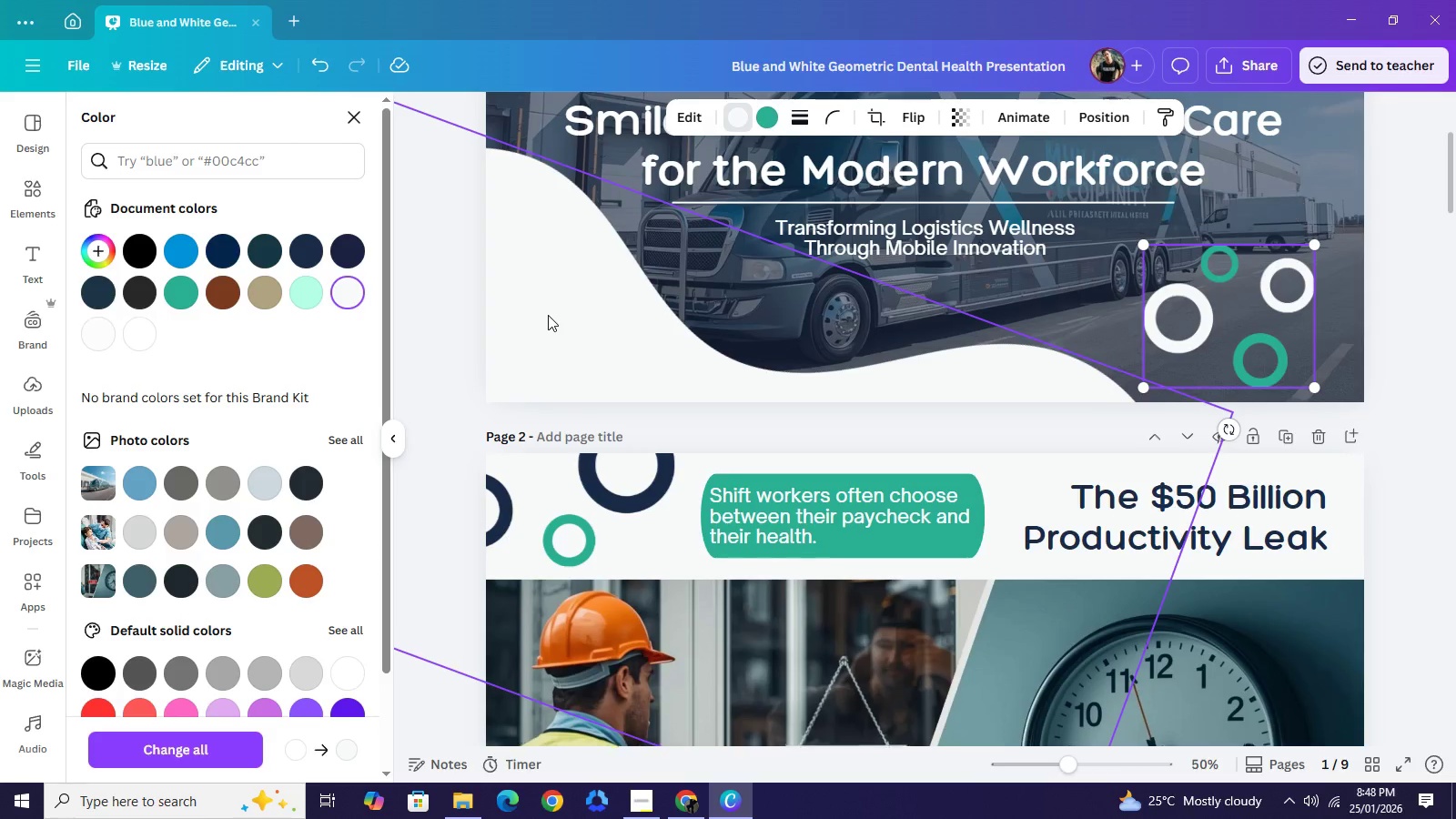 
scroll: coordinate [548, 315], scroll_direction: up, amount: 2.0
 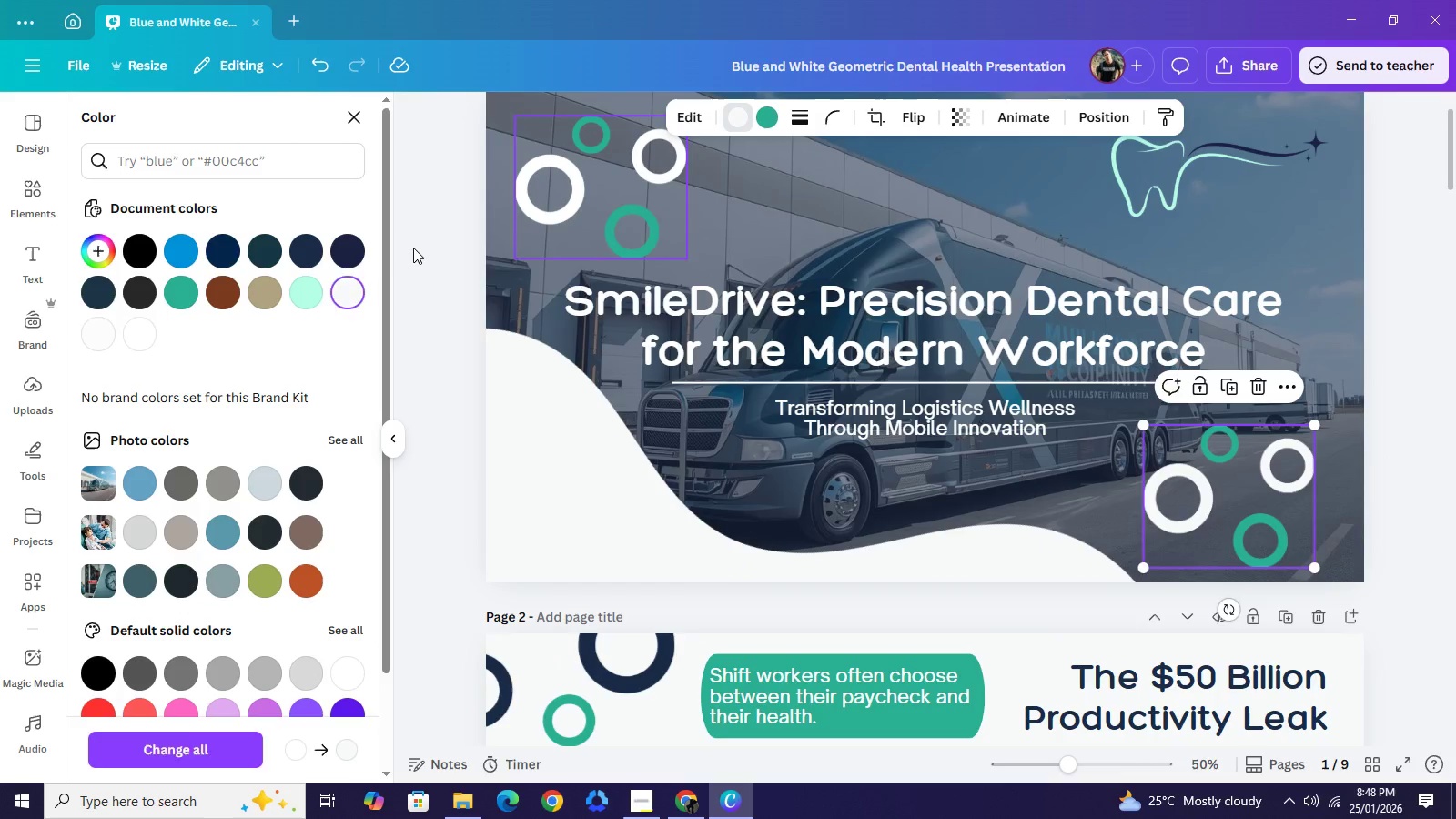 
left_click([542, 202])
 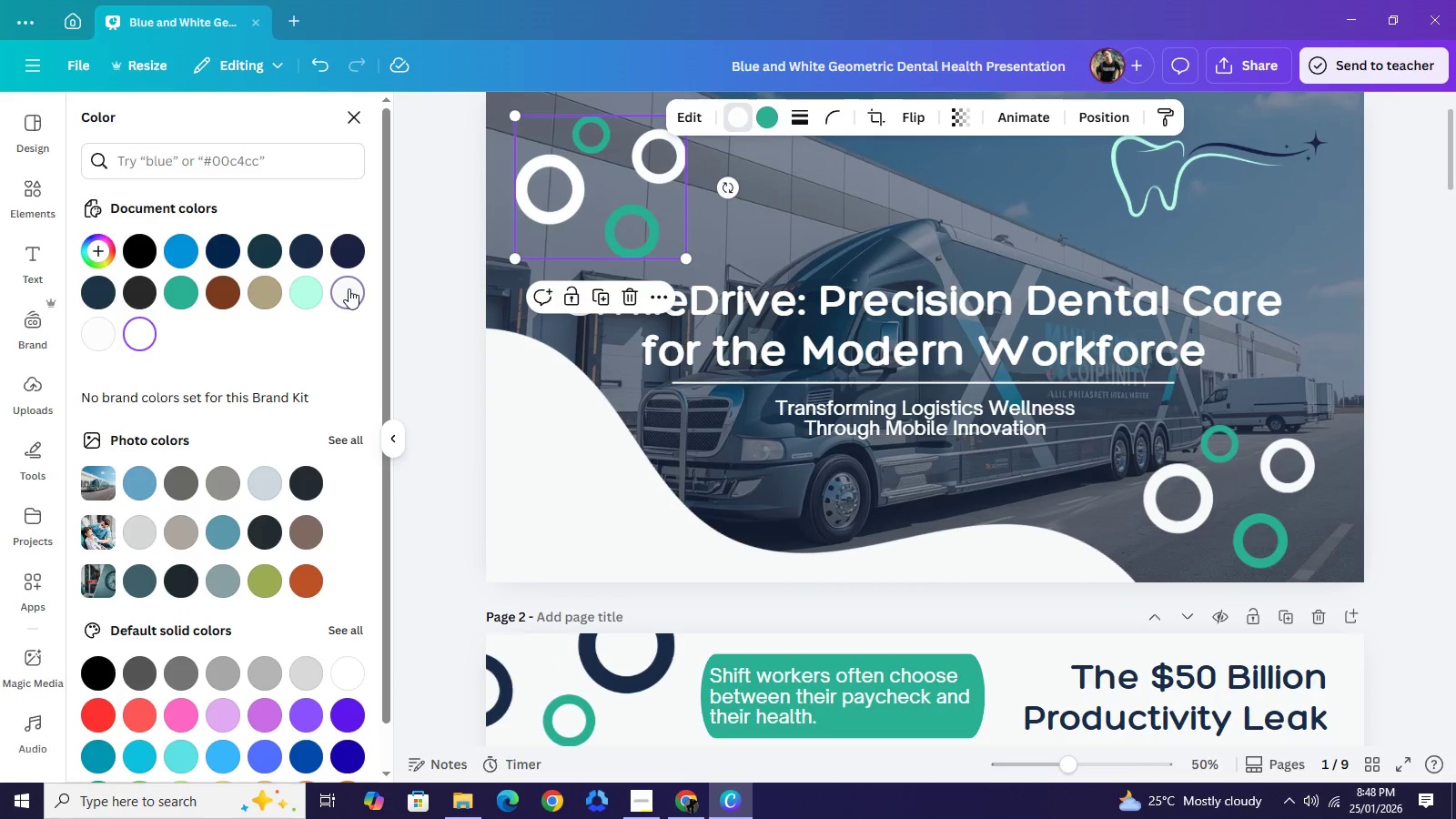 
left_click([349, 288])
 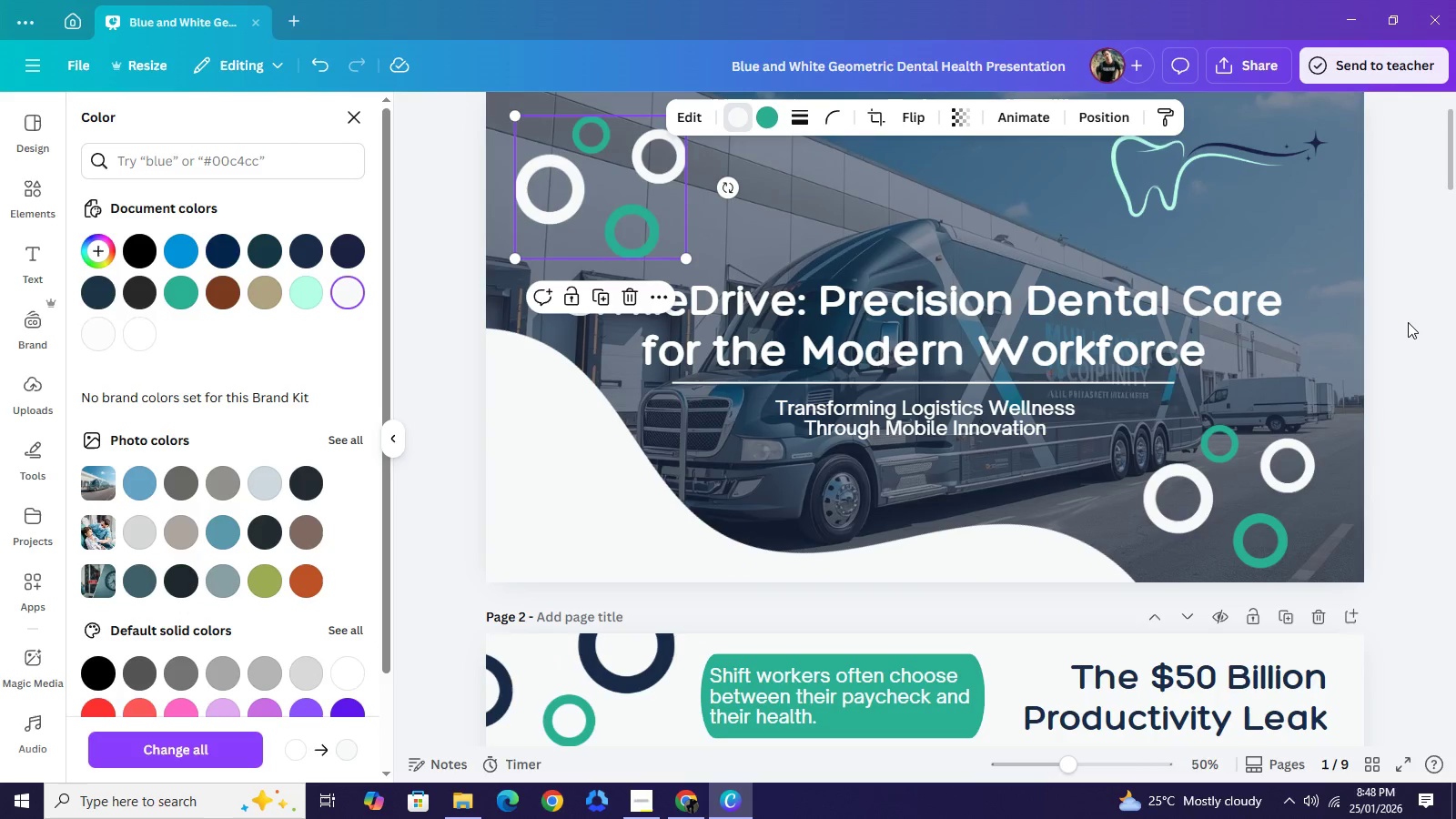 
left_click([1408, 322])
 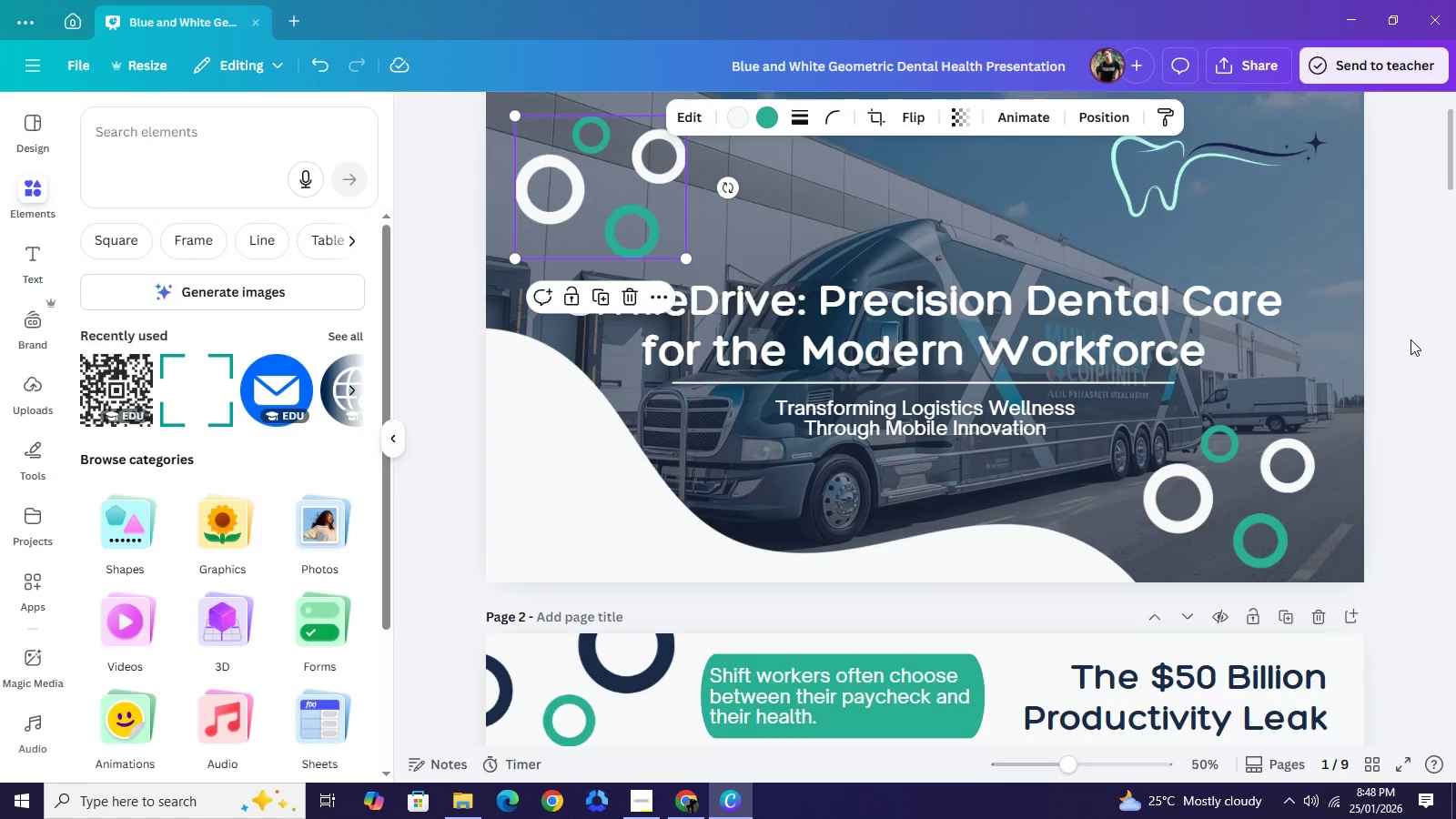 
scroll: coordinate [1327, 396], scroll_direction: down, amount: 20.0
 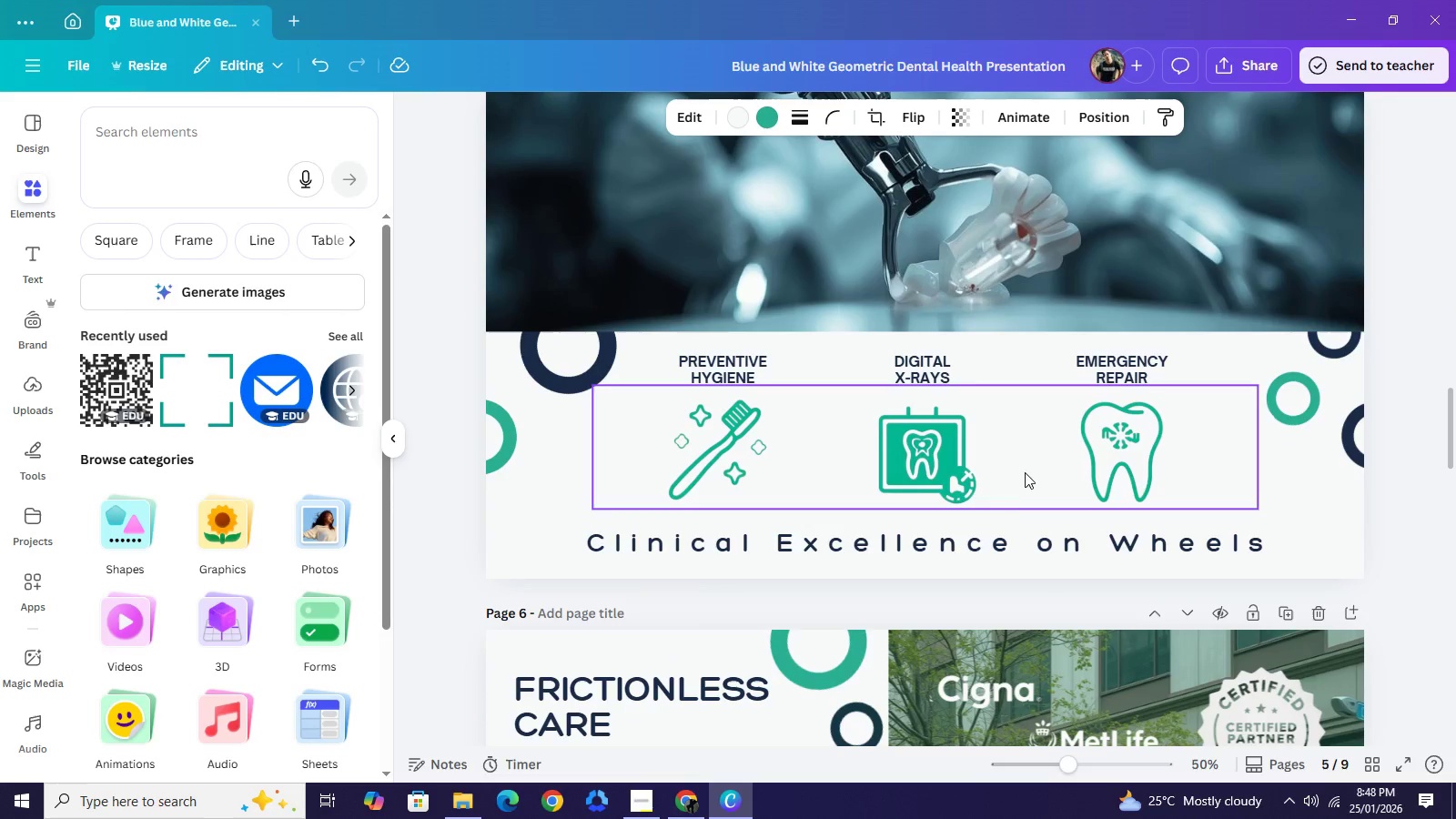 
left_click([1003, 539])
 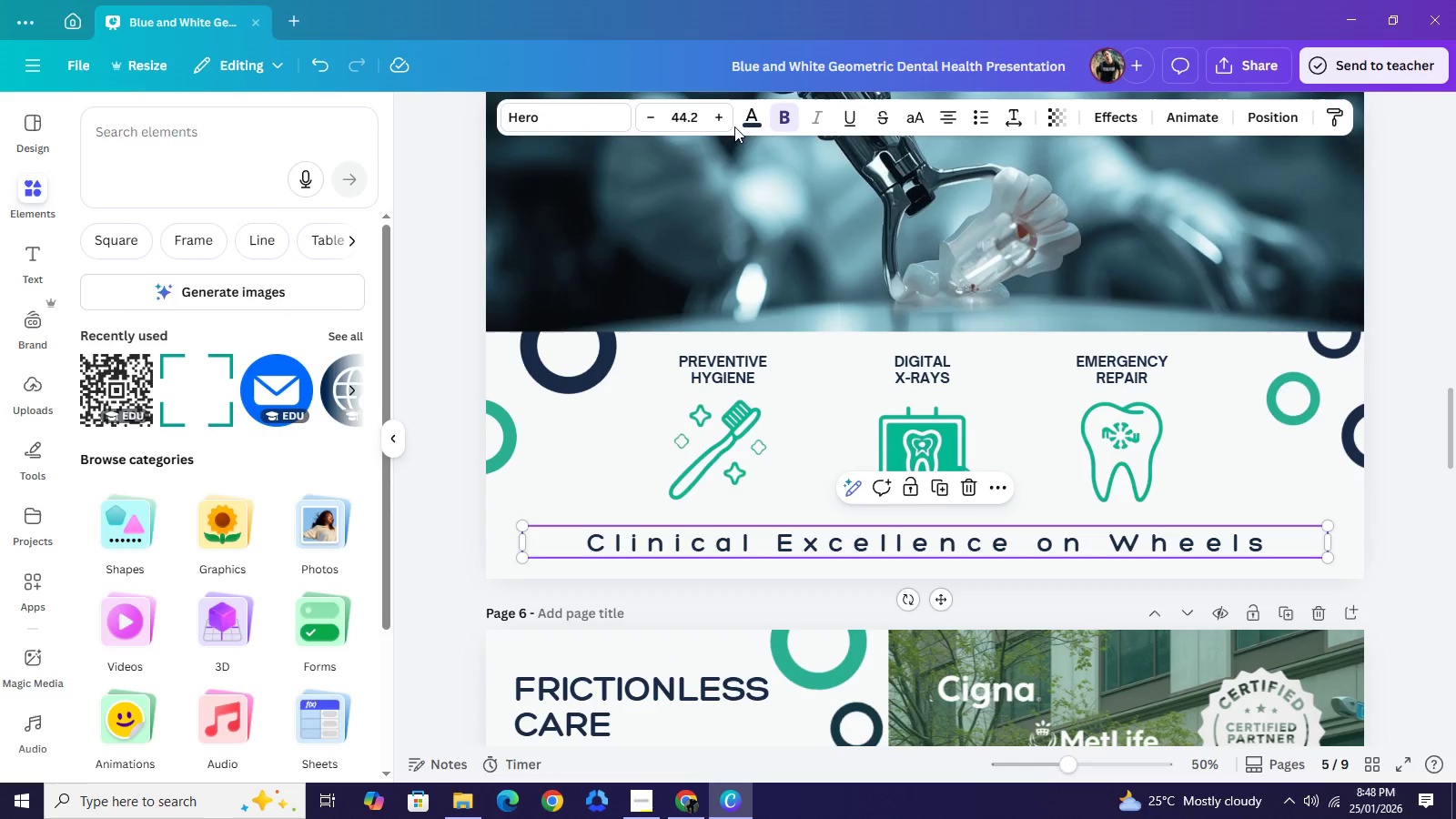 
left_click([734, 126])
 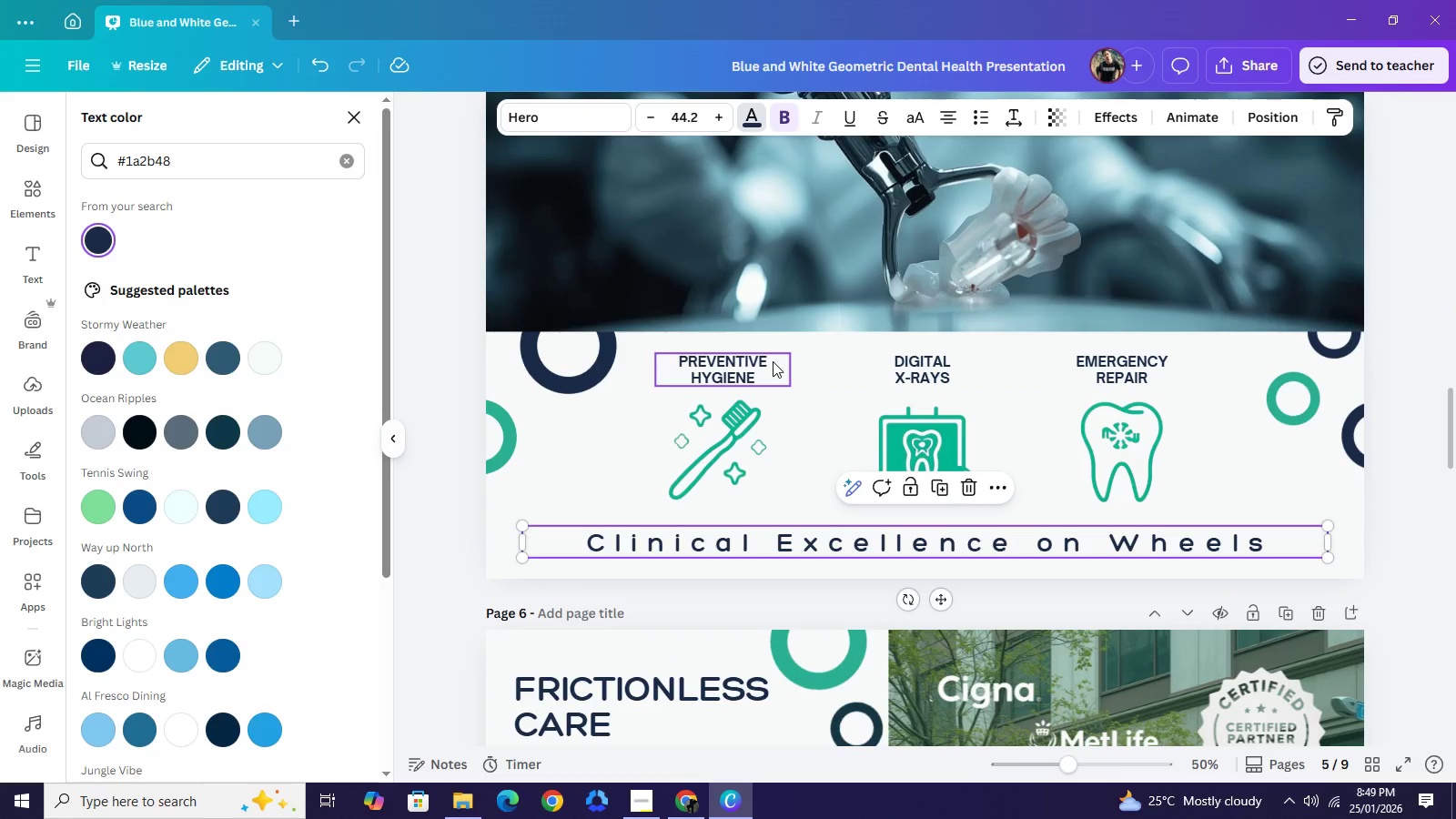 
scroll: coordinate [798, 421], scroll_direction: down, amount: 3.0
 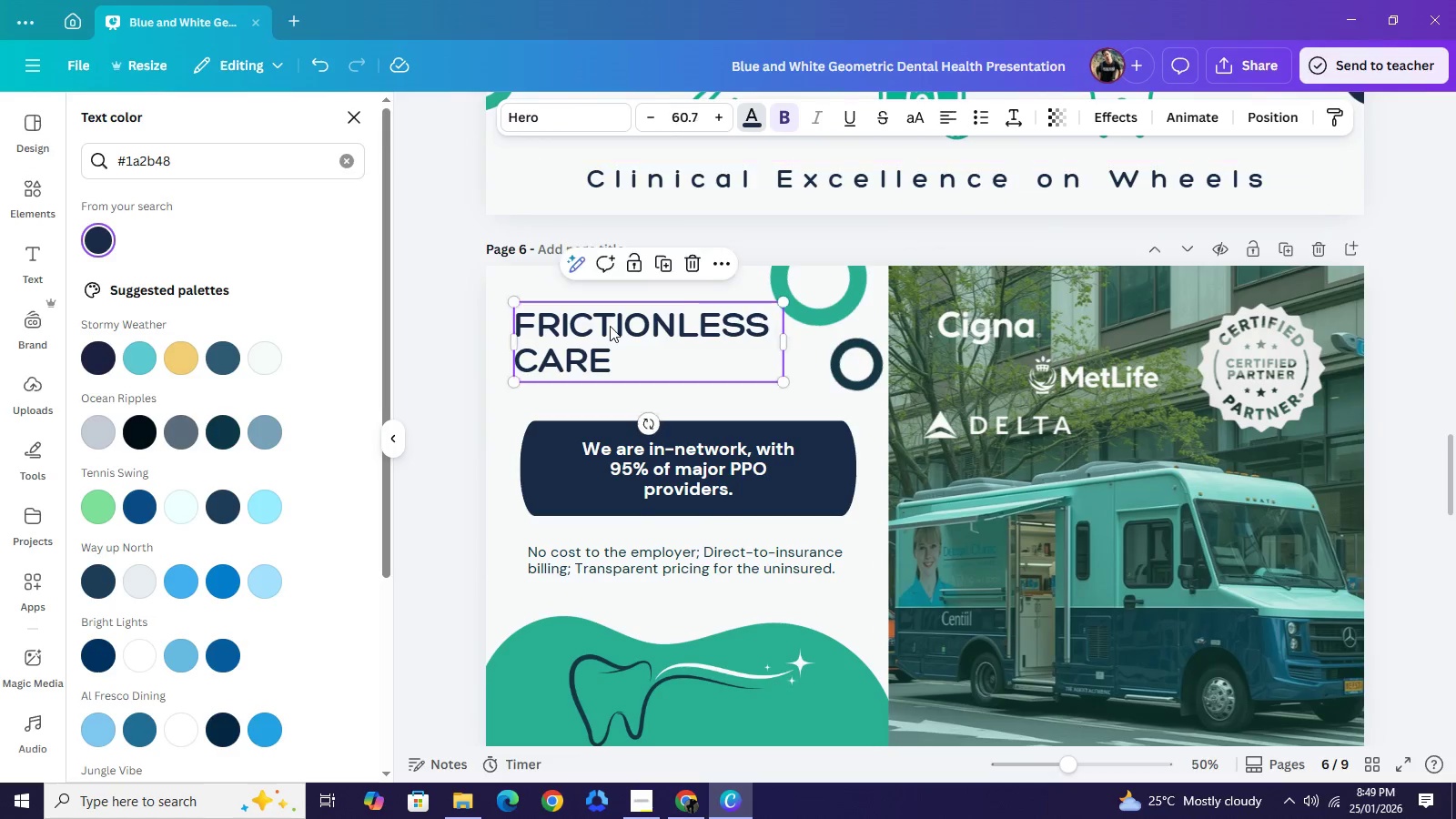 
left_click([610, 326])
 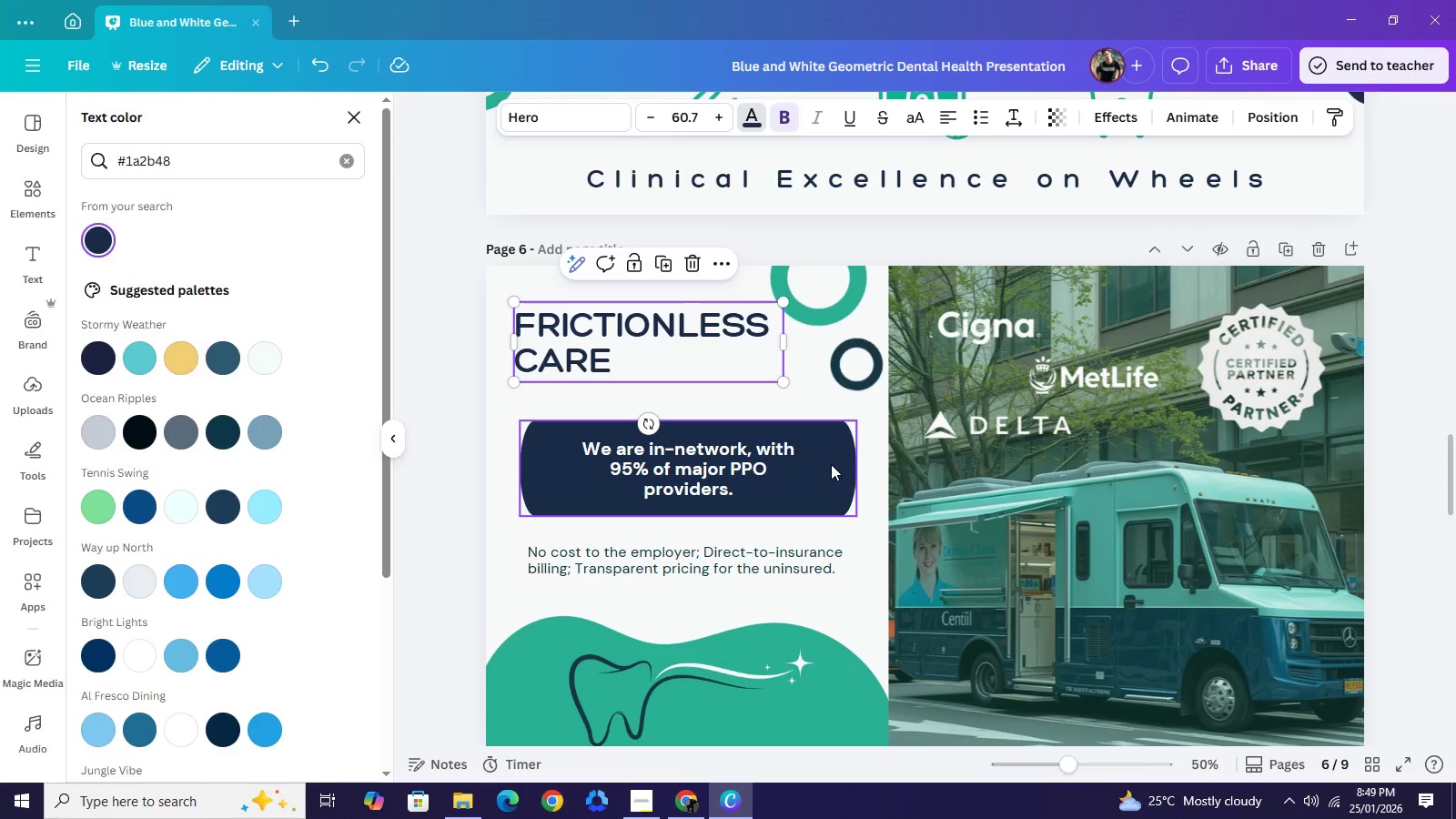 
left_click([831, 464])
 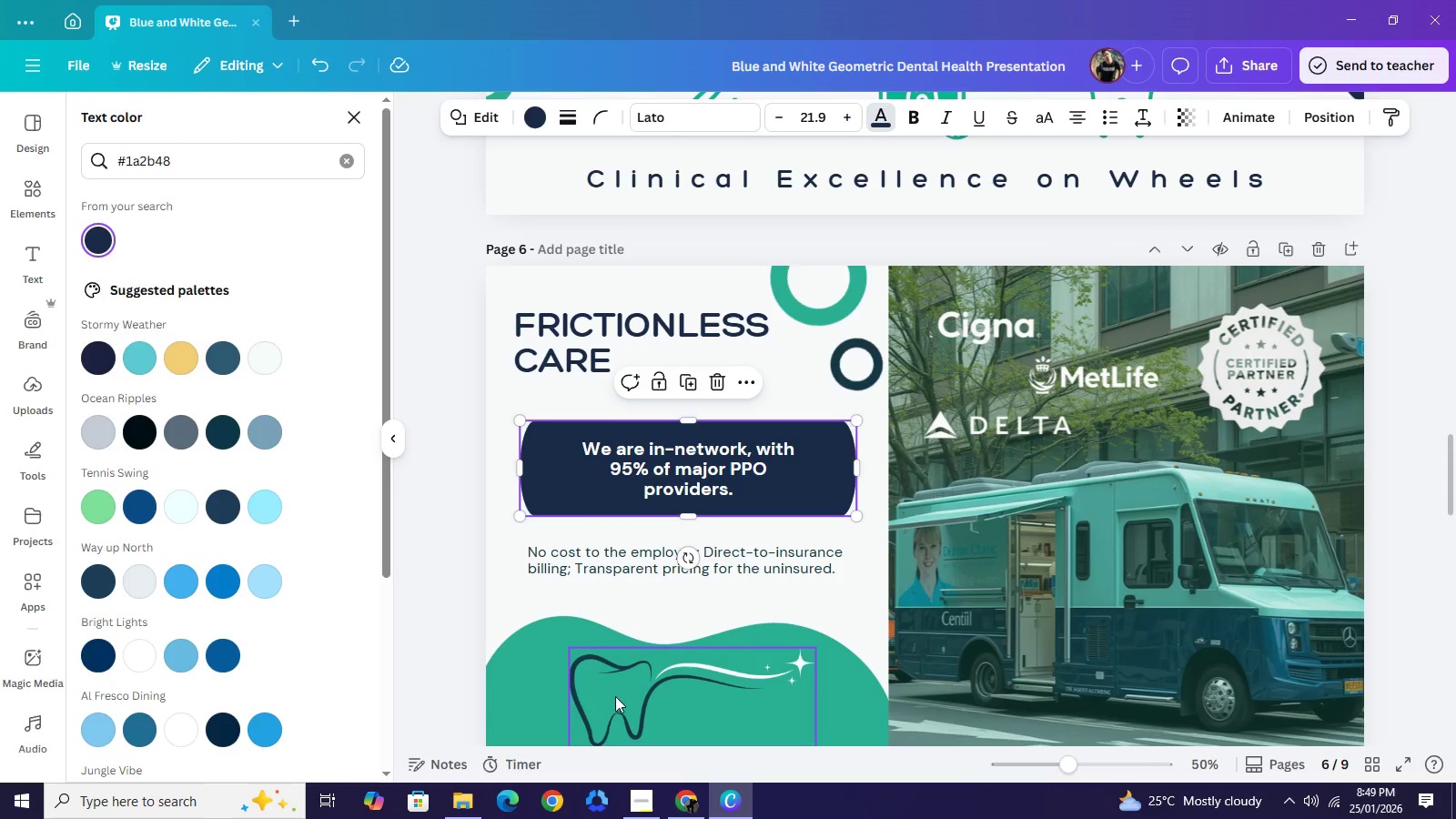 
left_click([615, 696])
 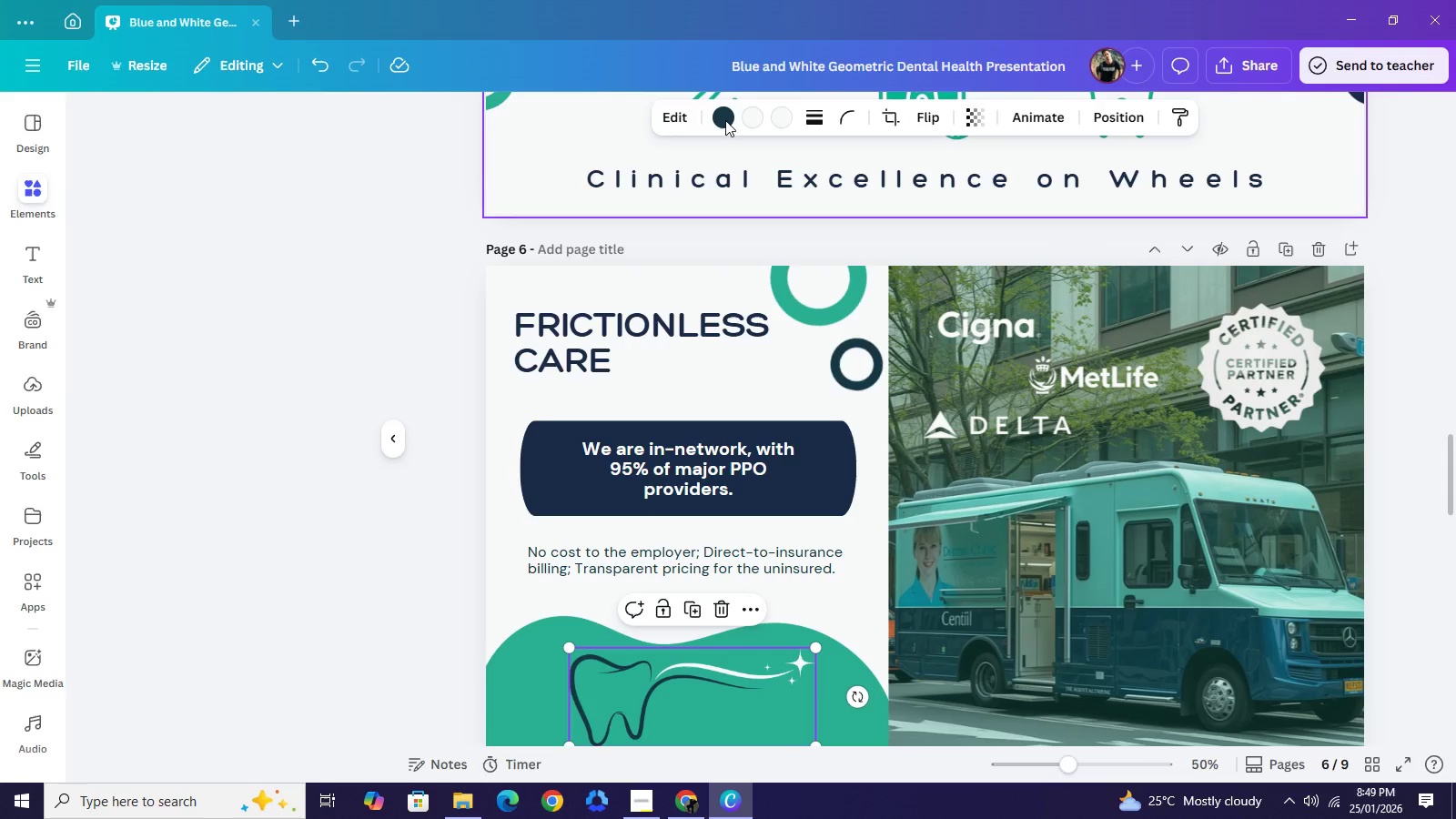 
left_click([725, 120])
 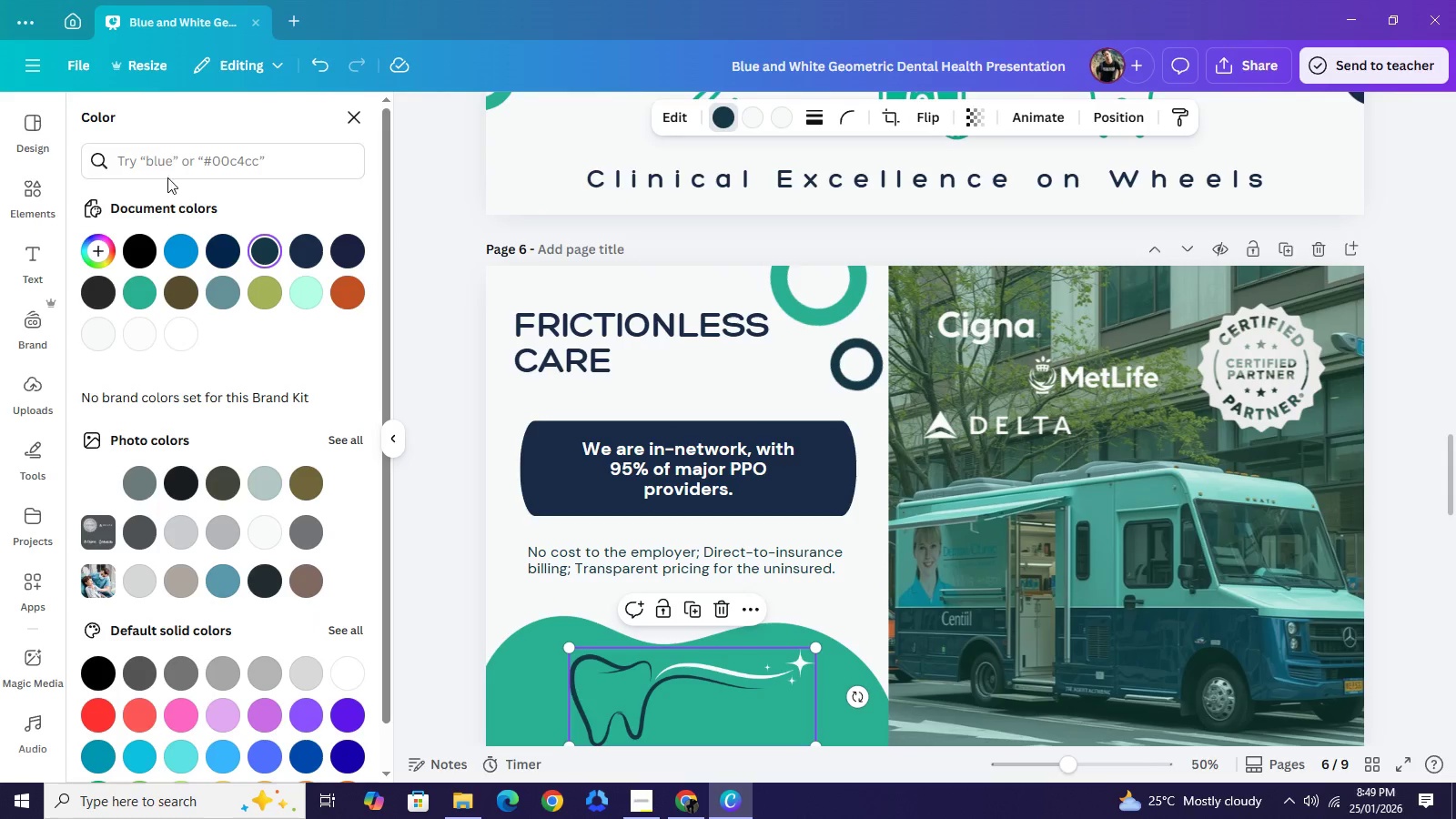 
left_click([176, 158])
 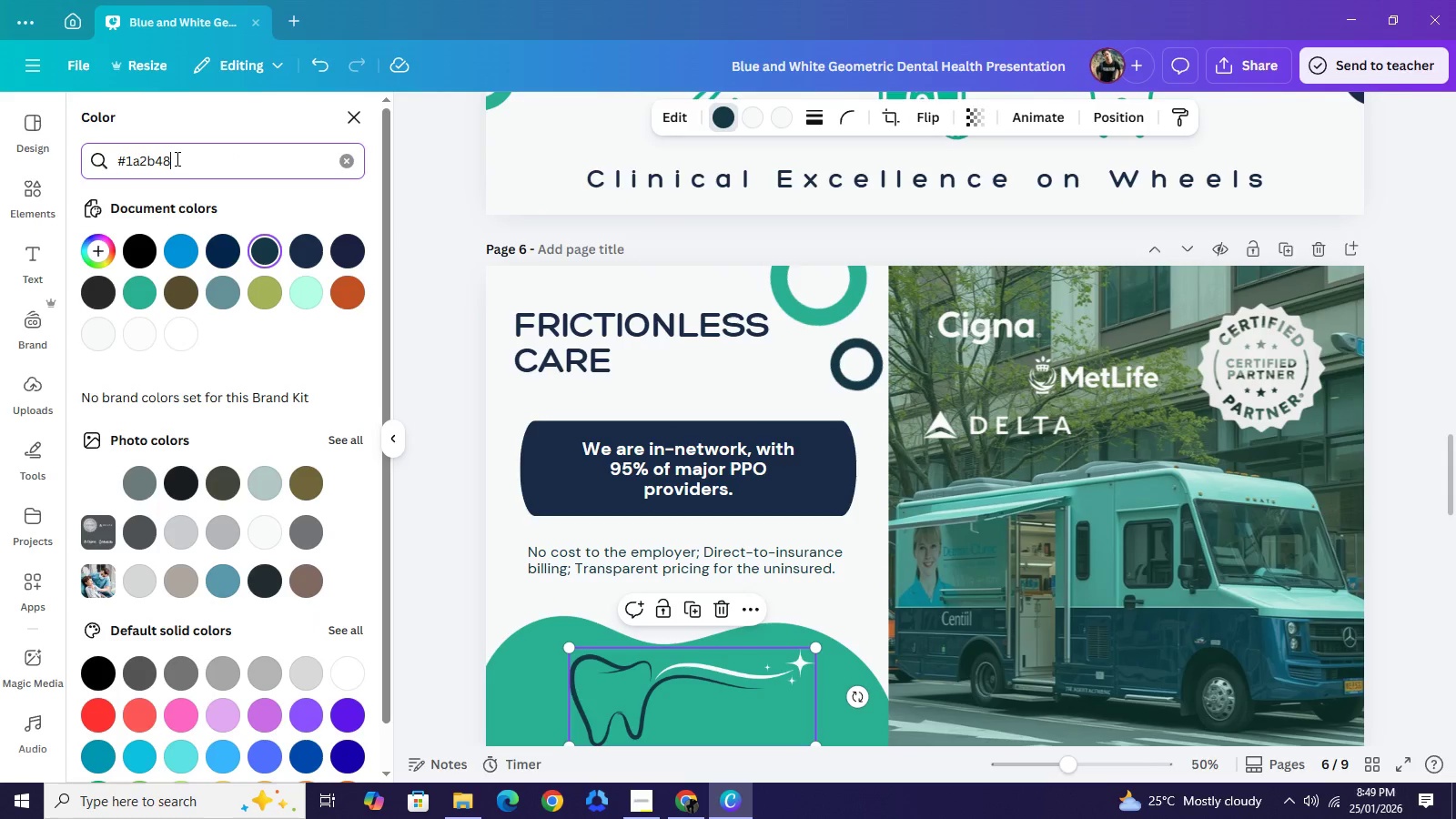 
key(Control+V)
 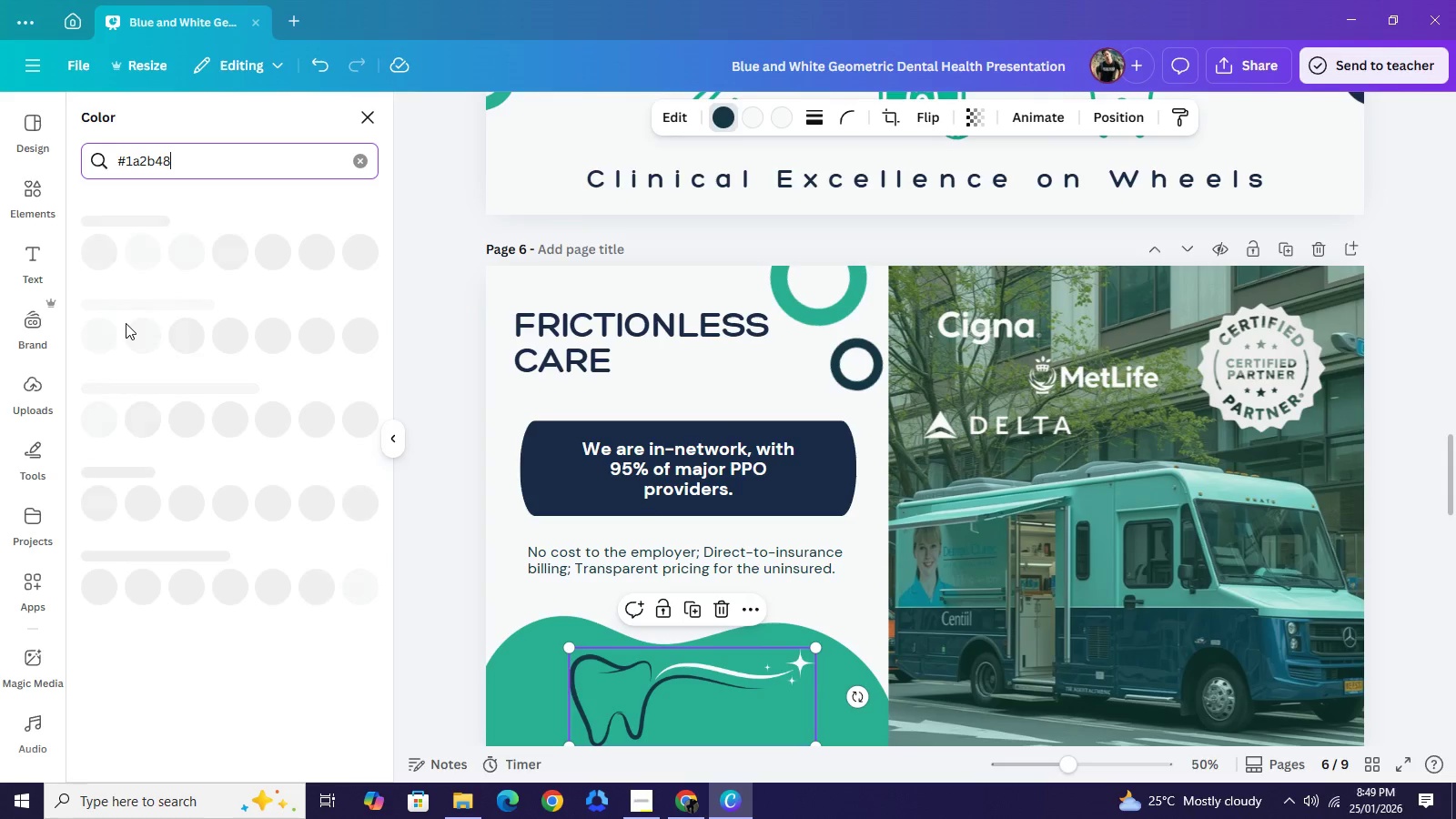 
wait(12.56)
 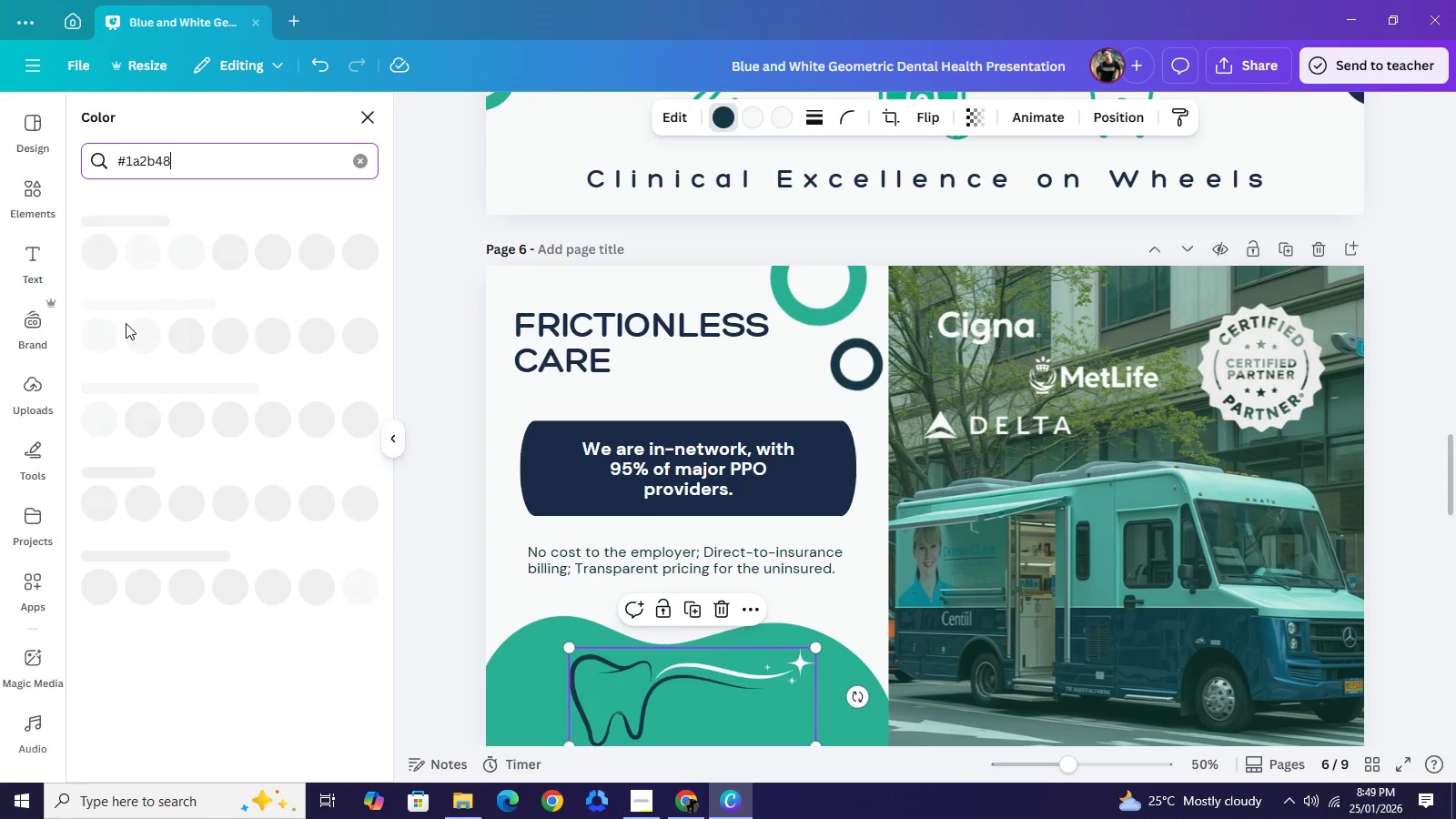 
left_click([644, 812])